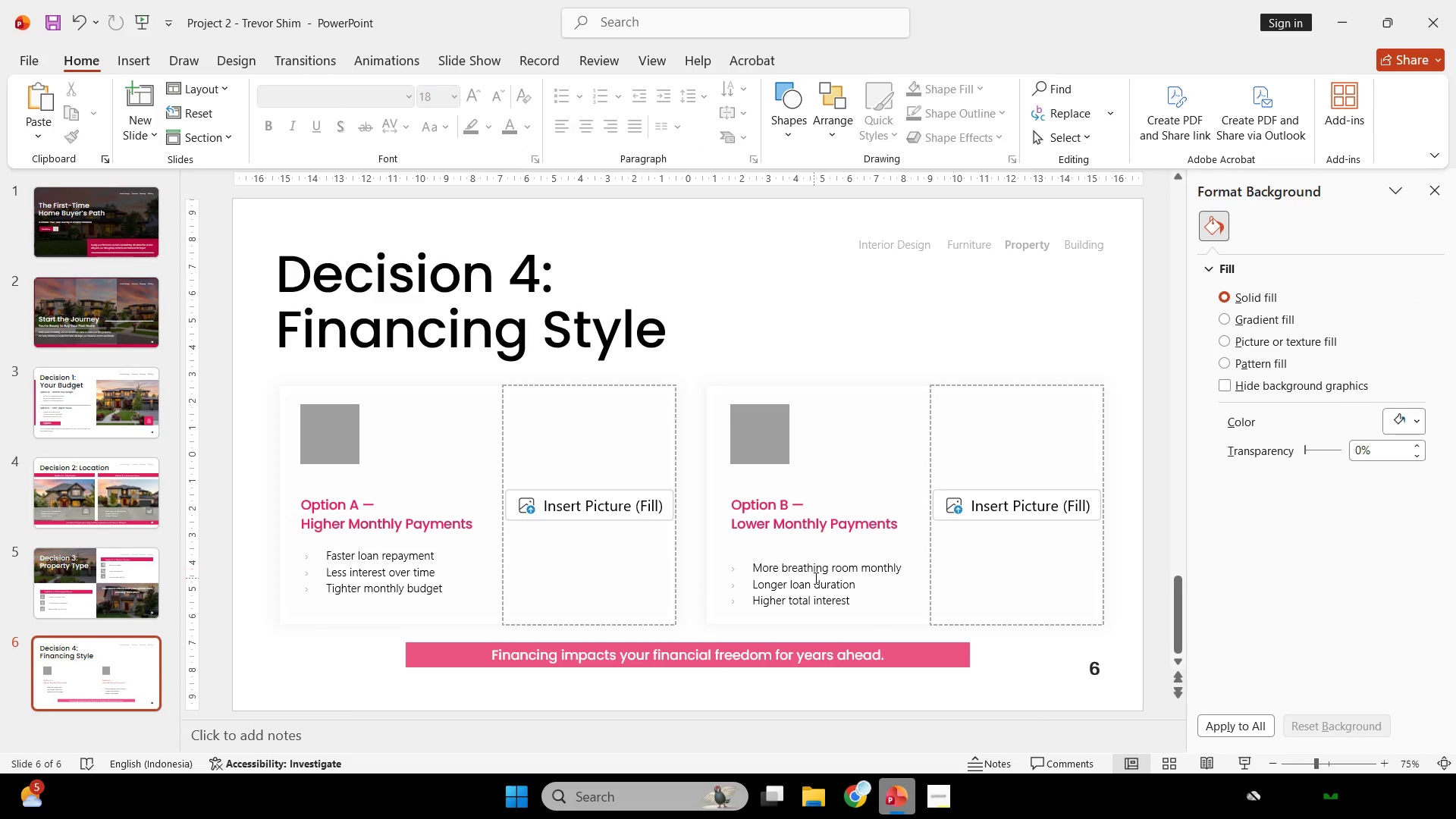 
hold_key(key=ControlLeft, duration=0.38)
scroll: coordinate [784, 617], scroll_direction: down, amount: 5.0
 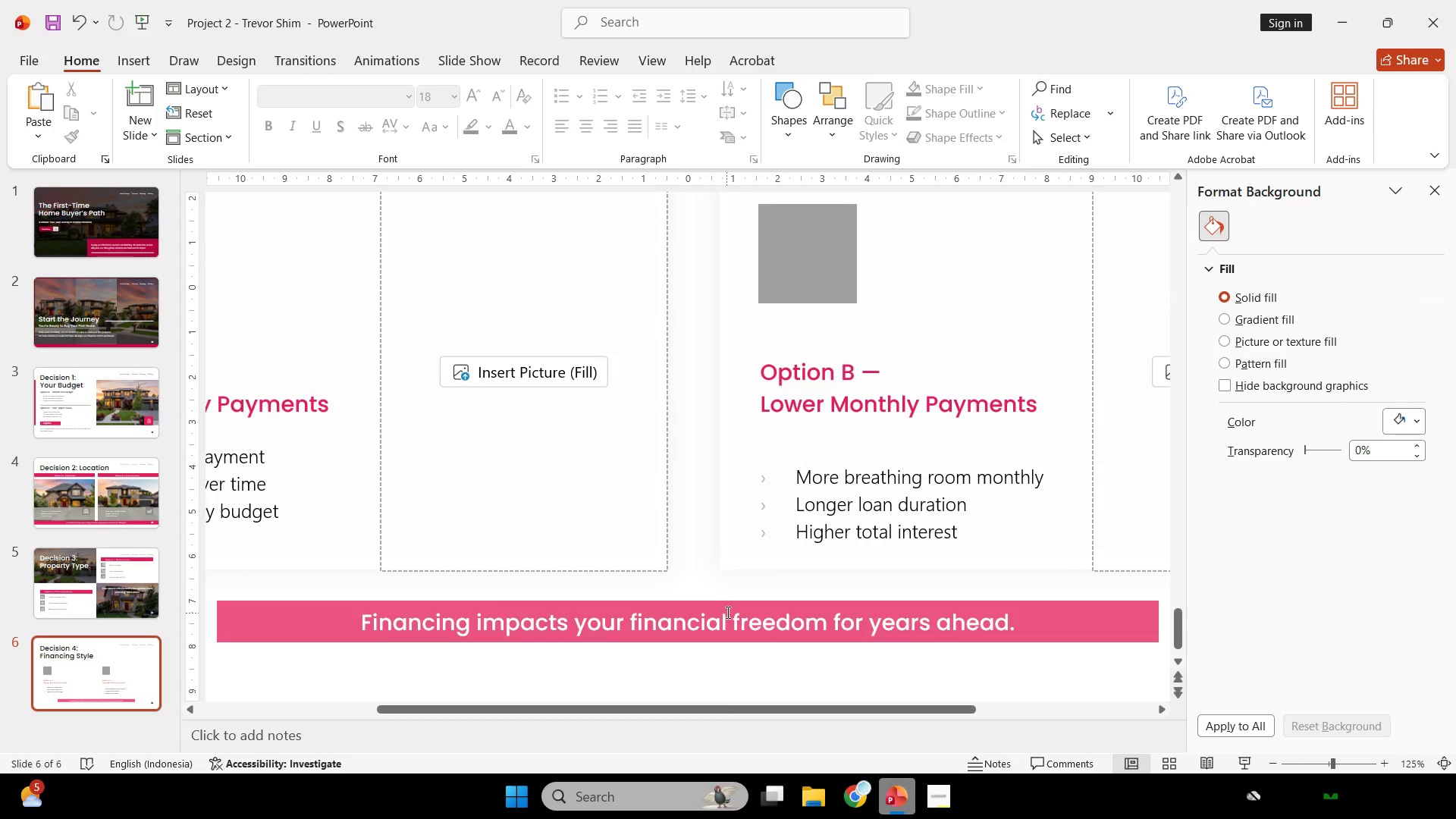 
left_click([726, 607])
 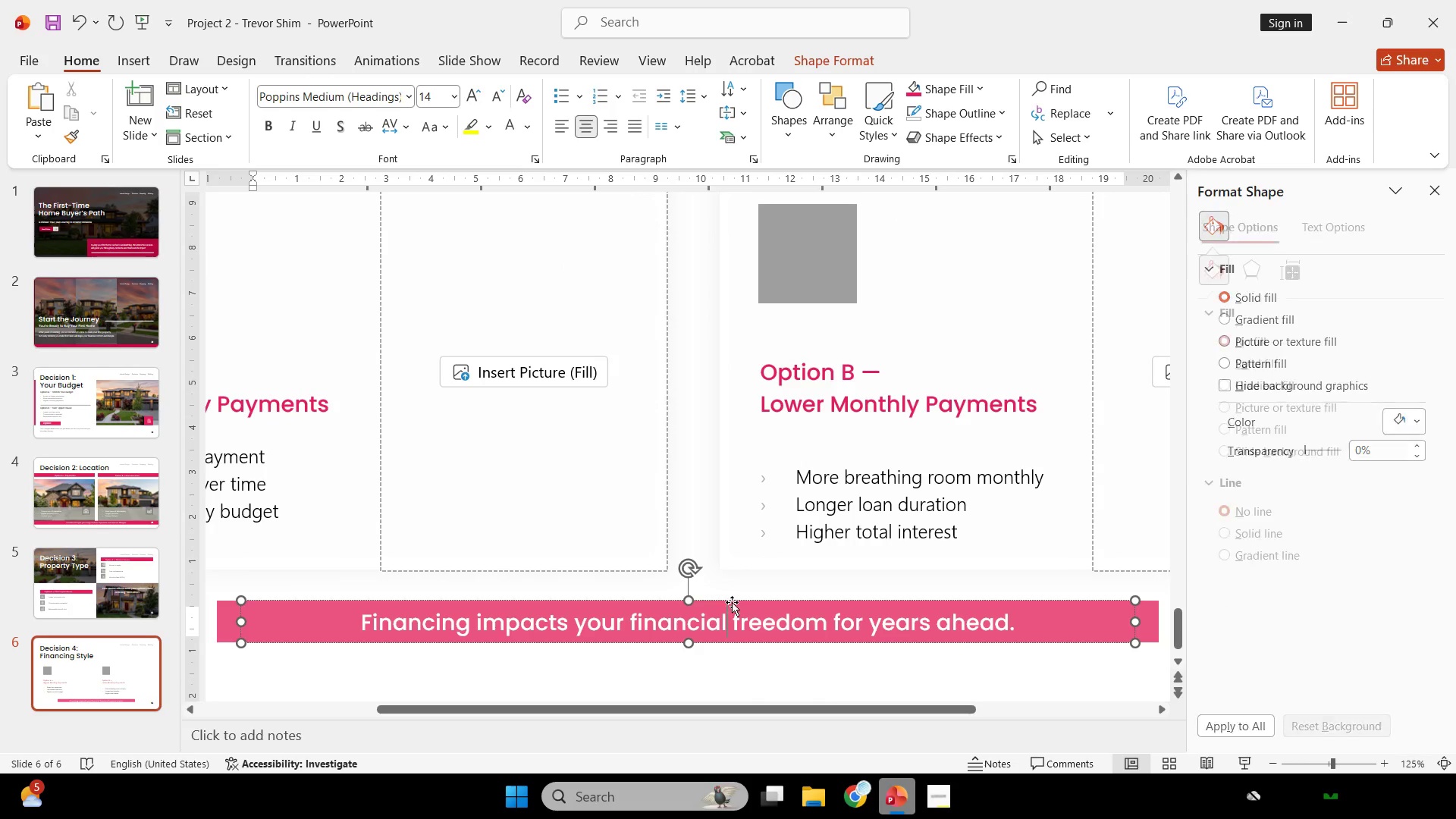 
hold_key(key=ShiftLeft, duration=0.75)
left_click_drag(start_coordinate=[735, 599], to_coordinate=[735, 606])
 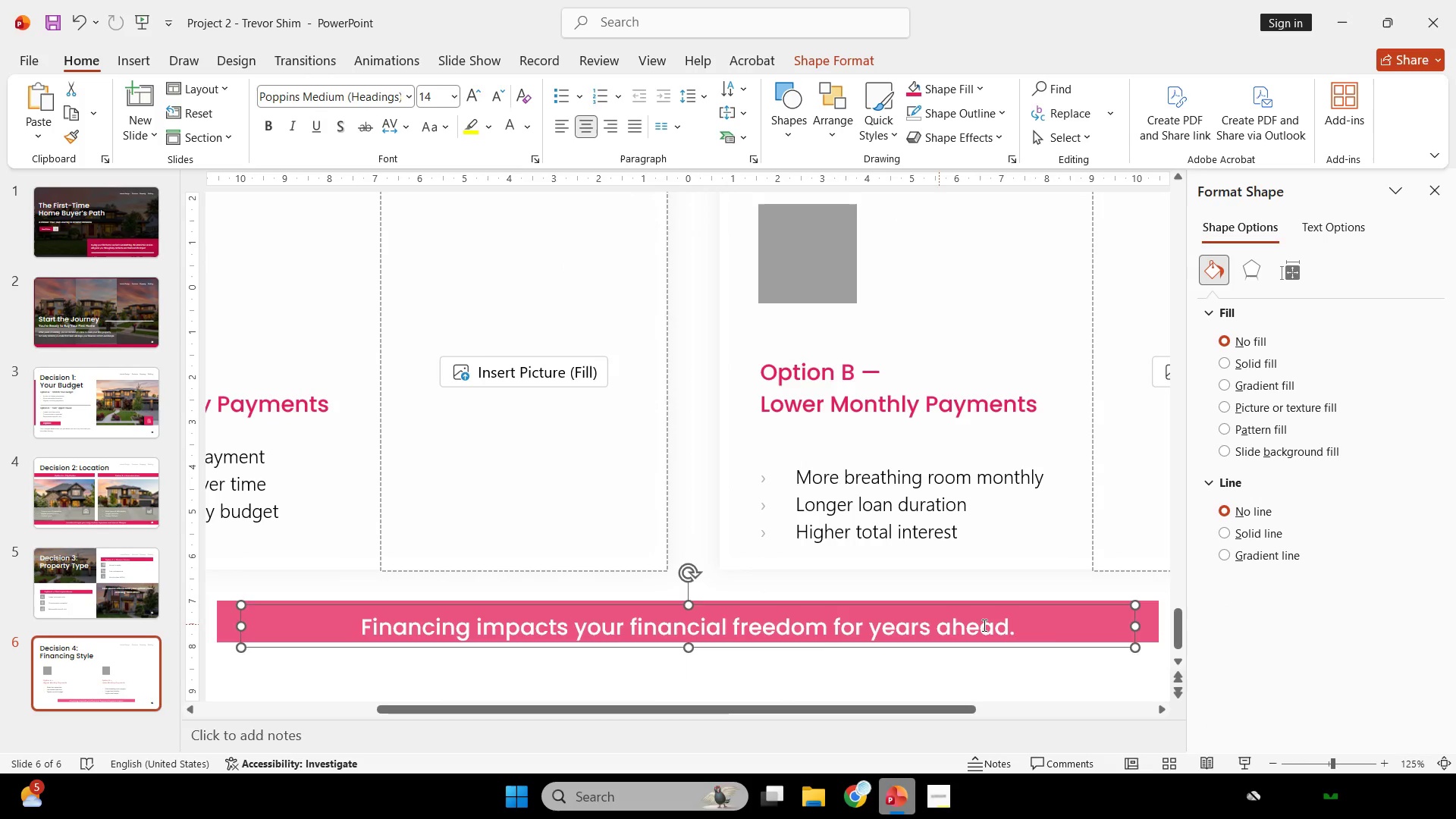 
key(Control+Z)
 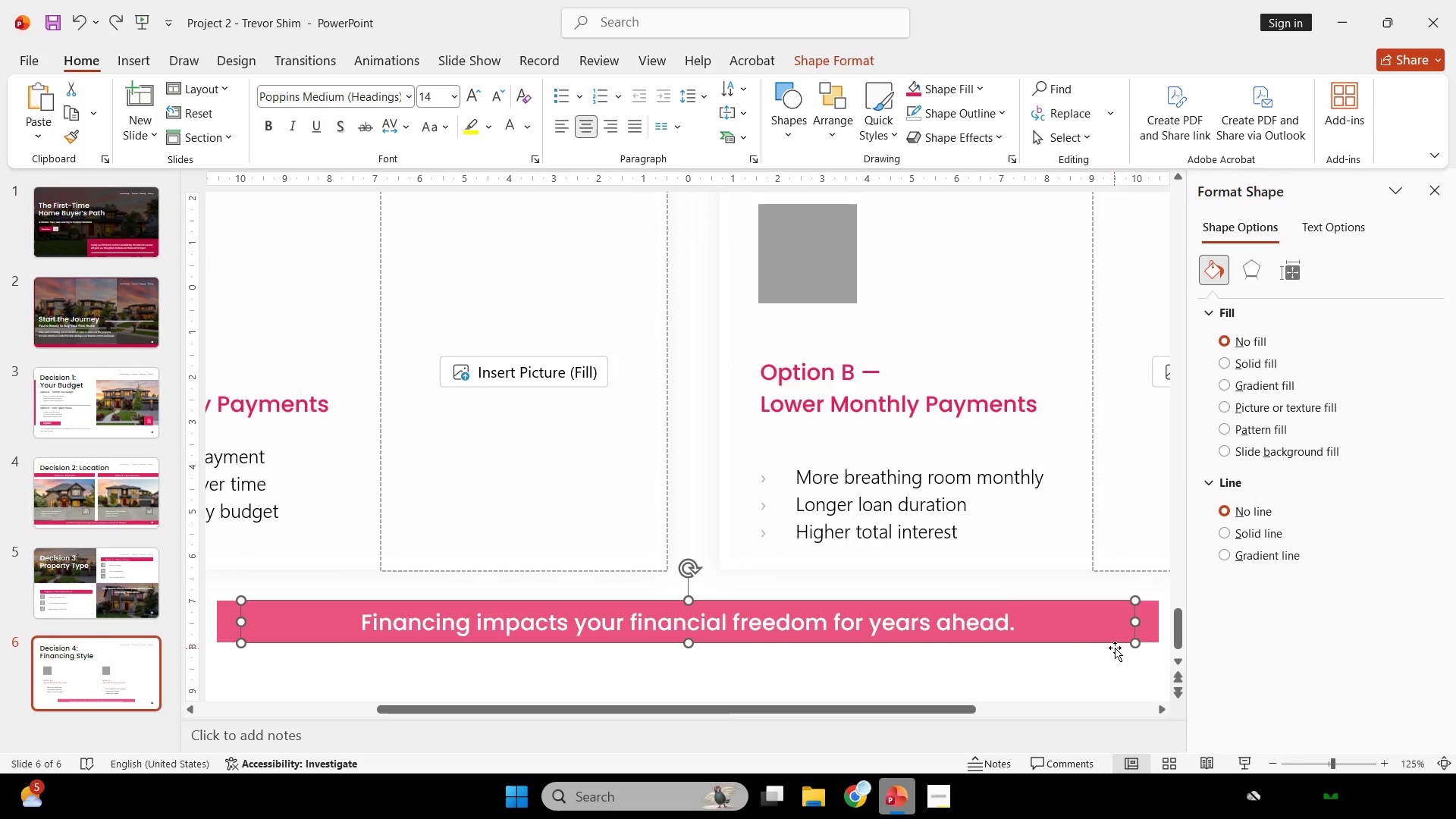 
hold_key(key=ShiftLeft, duration=2.45)
left_click_drag(start_coordinate=[1148, 618], to_coordinate=[1150, 628])
 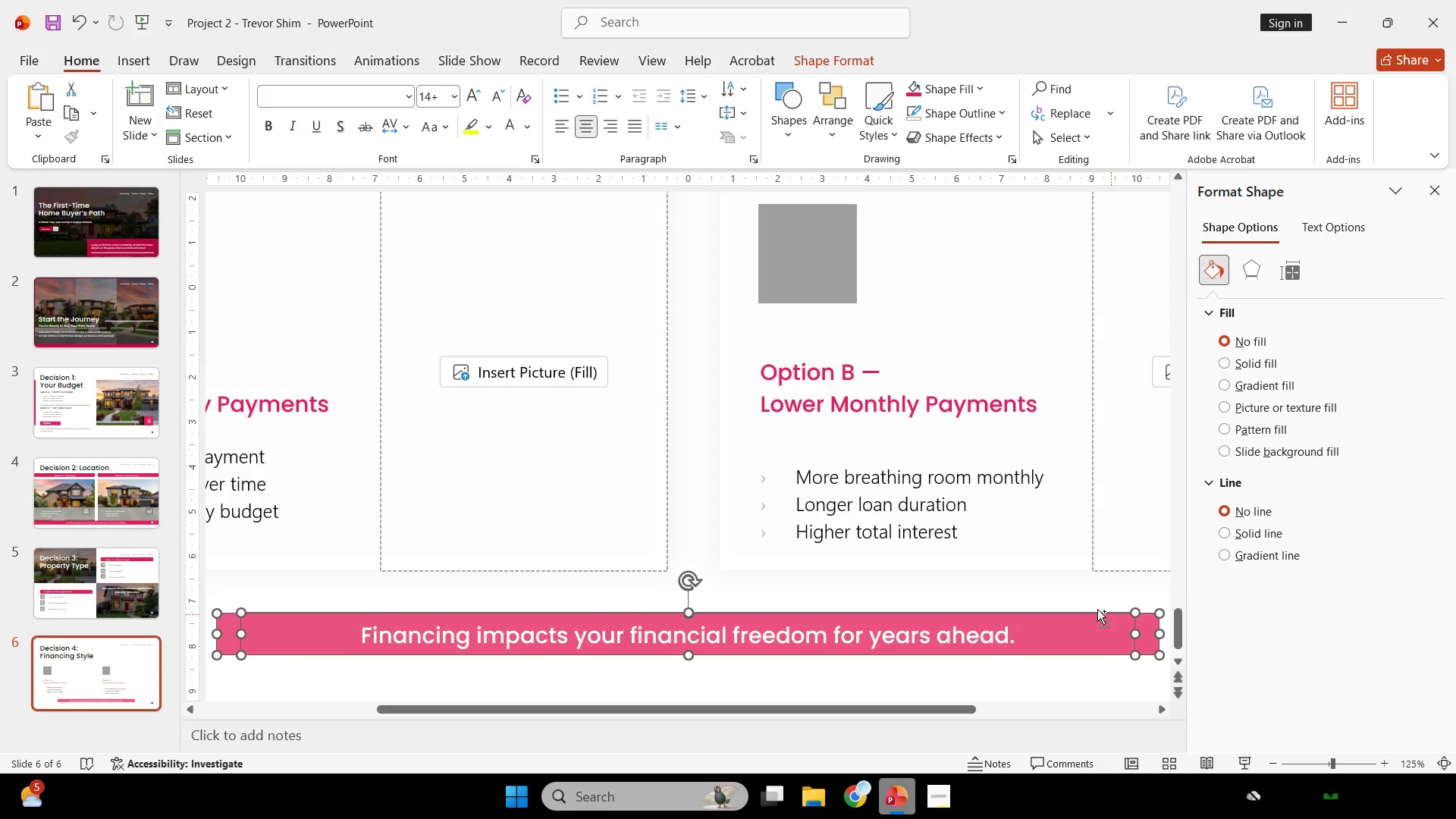 
hold_key(key=ControlLeft, duration=0.39)
scroll: coordinate [1055, 593], scroll_direction: down, amount: 4.0
 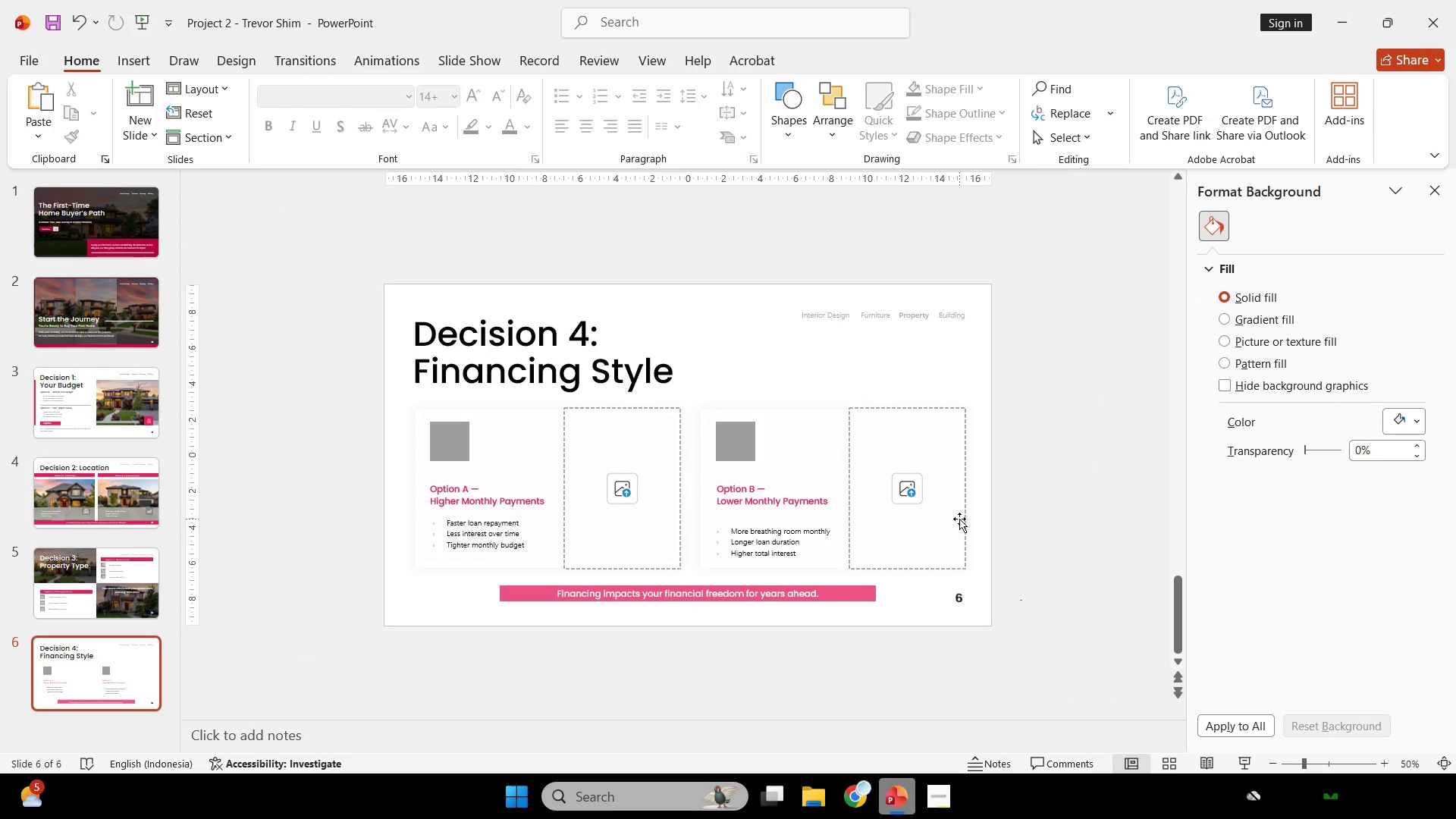 
left_click_drag(start_coordinate=[959, 519], to_coordinate=[603, 518])
 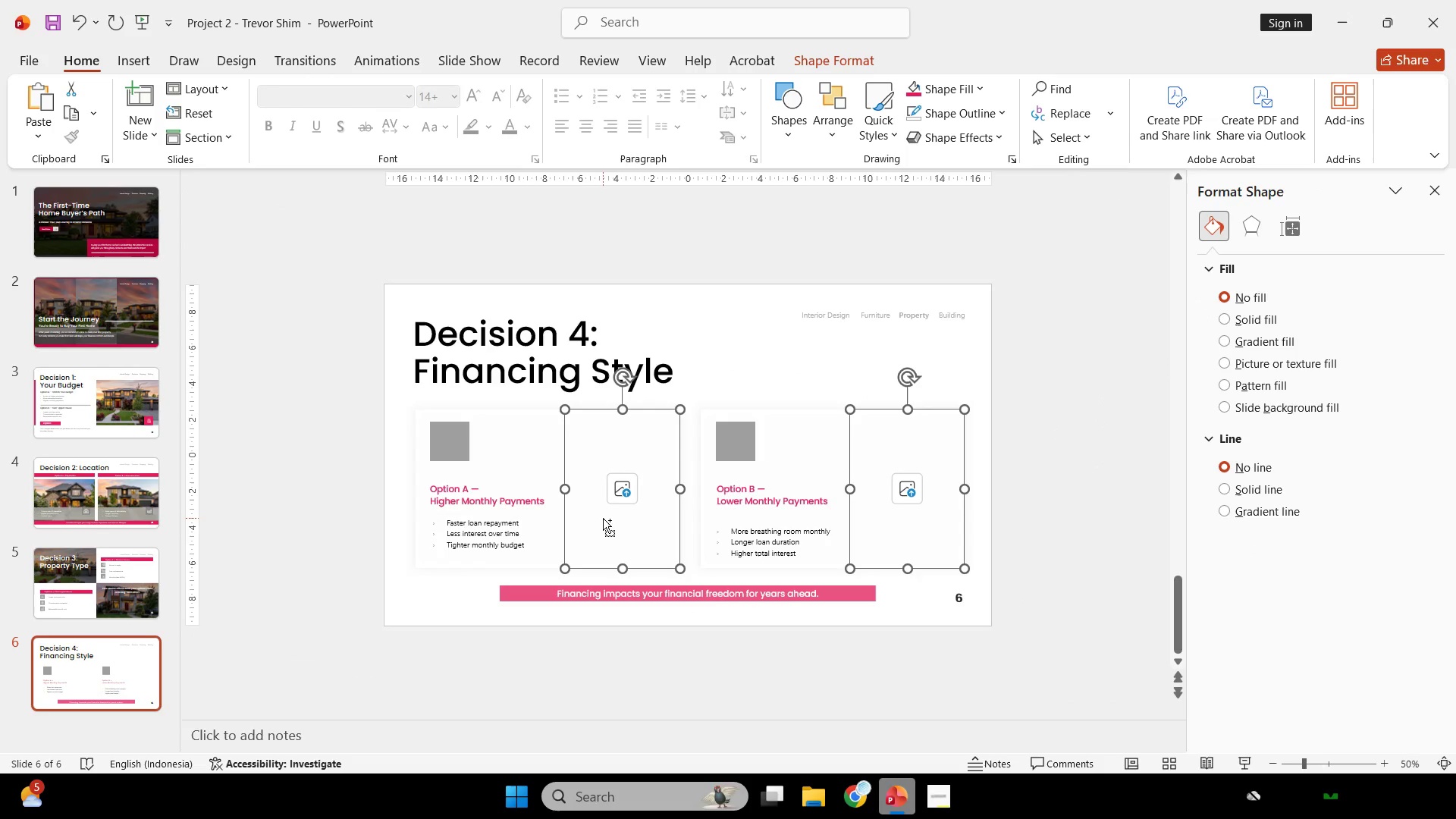 
hold_key(key=ShiftLeft, duration=0.81)
left_click([603, 518])
 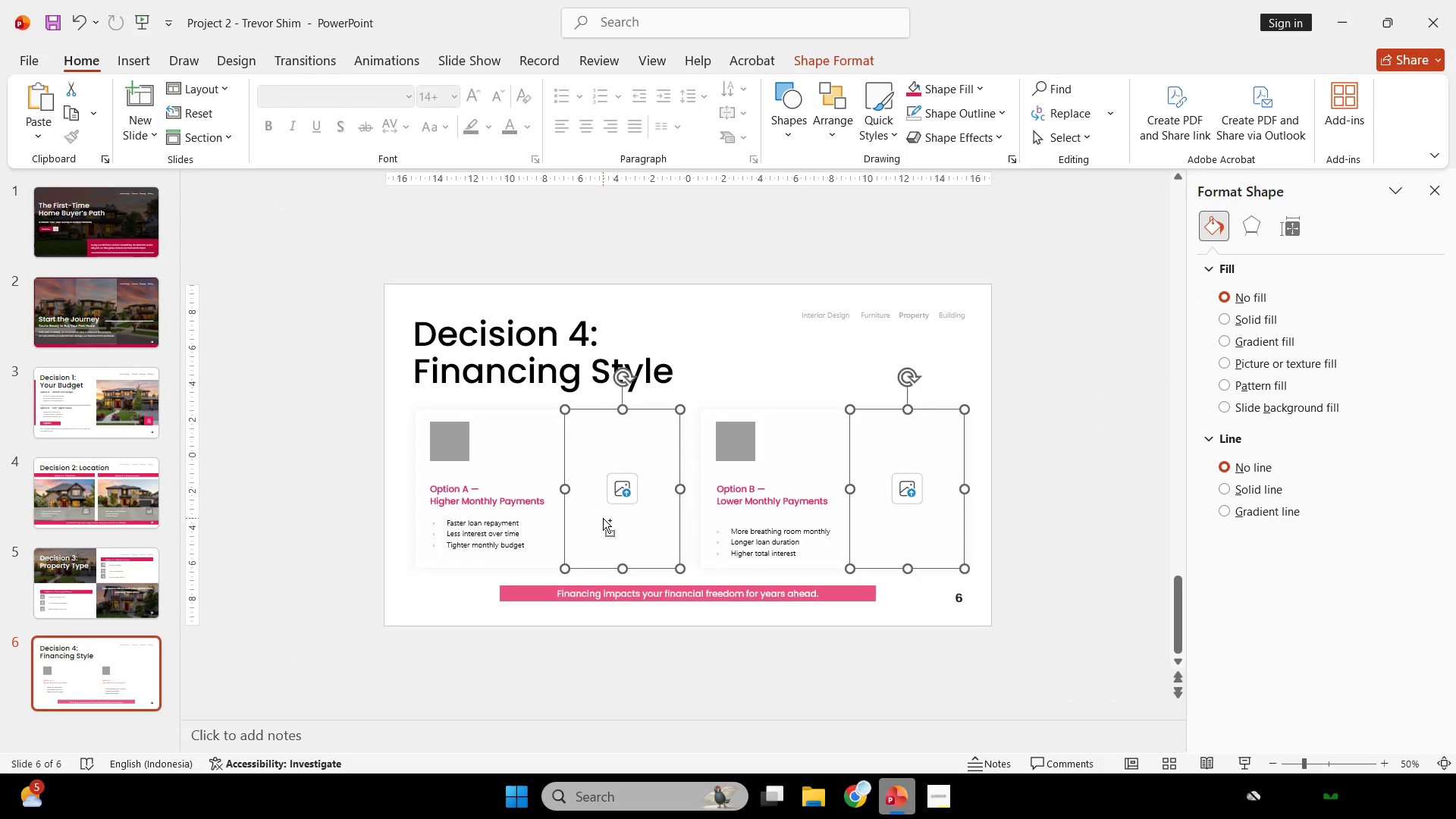 
key(Control+C)
 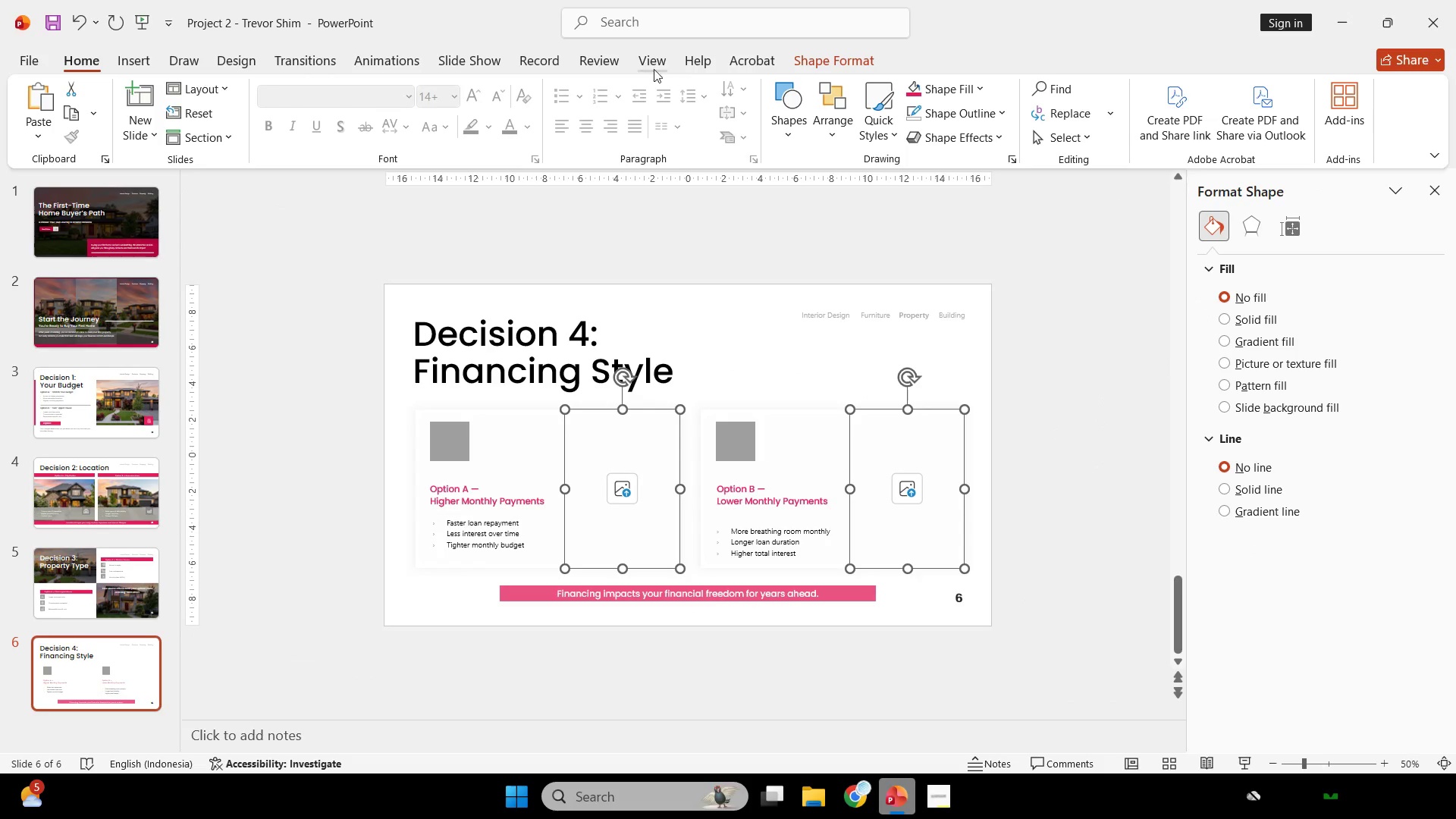 
left_click([639, 67])
 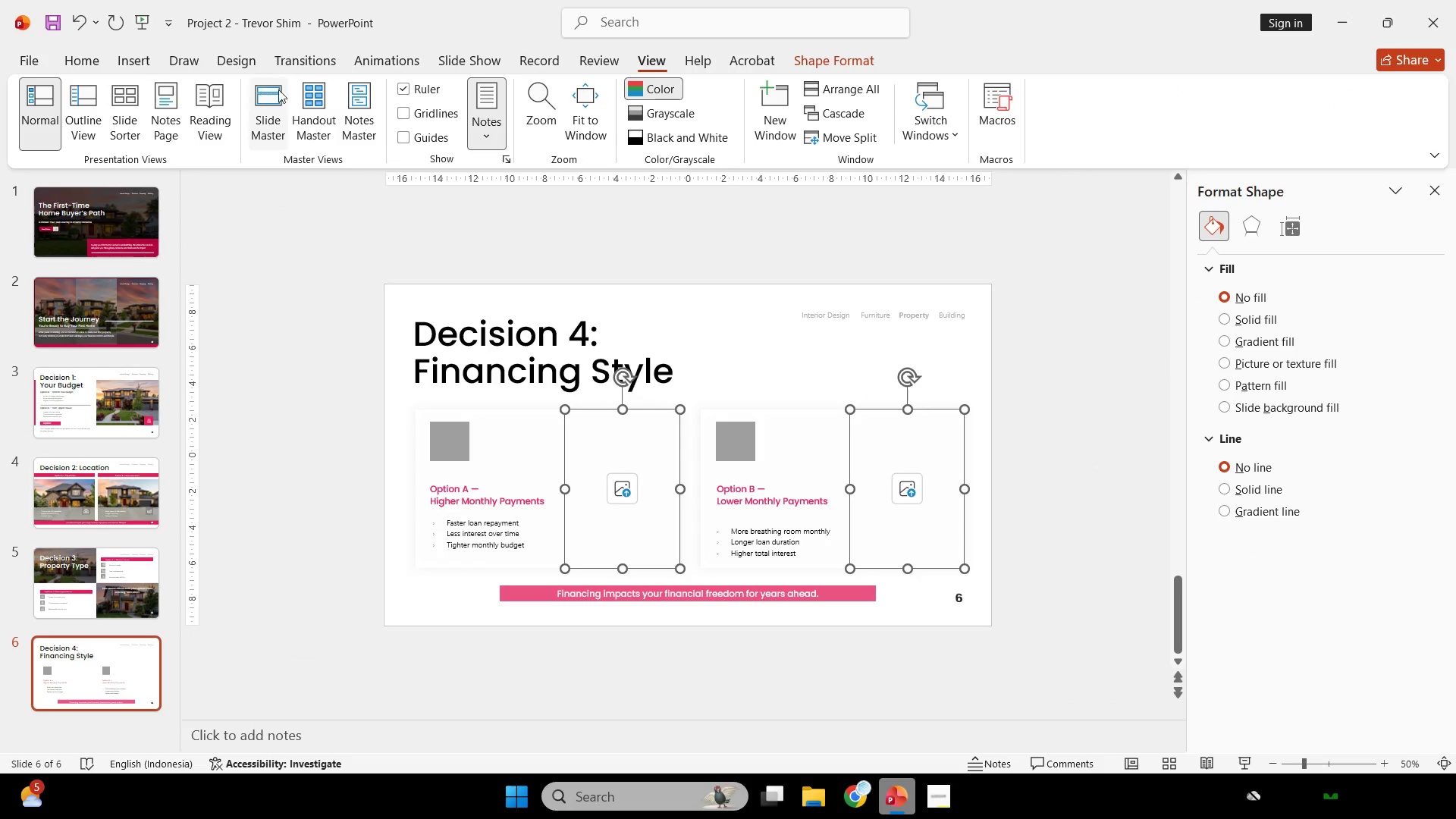 
left_click([284, 93])
 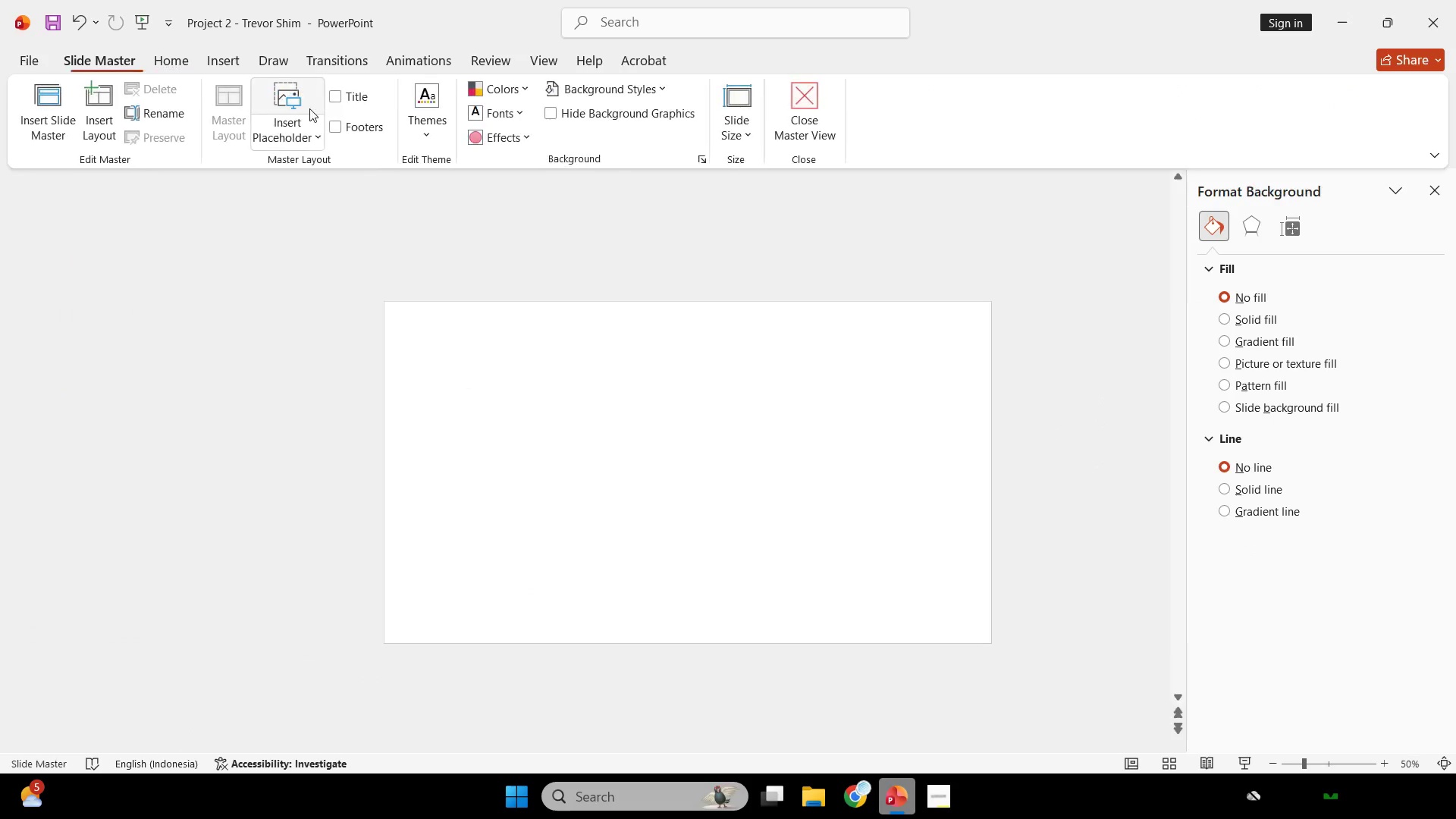 
key(Control+C)
 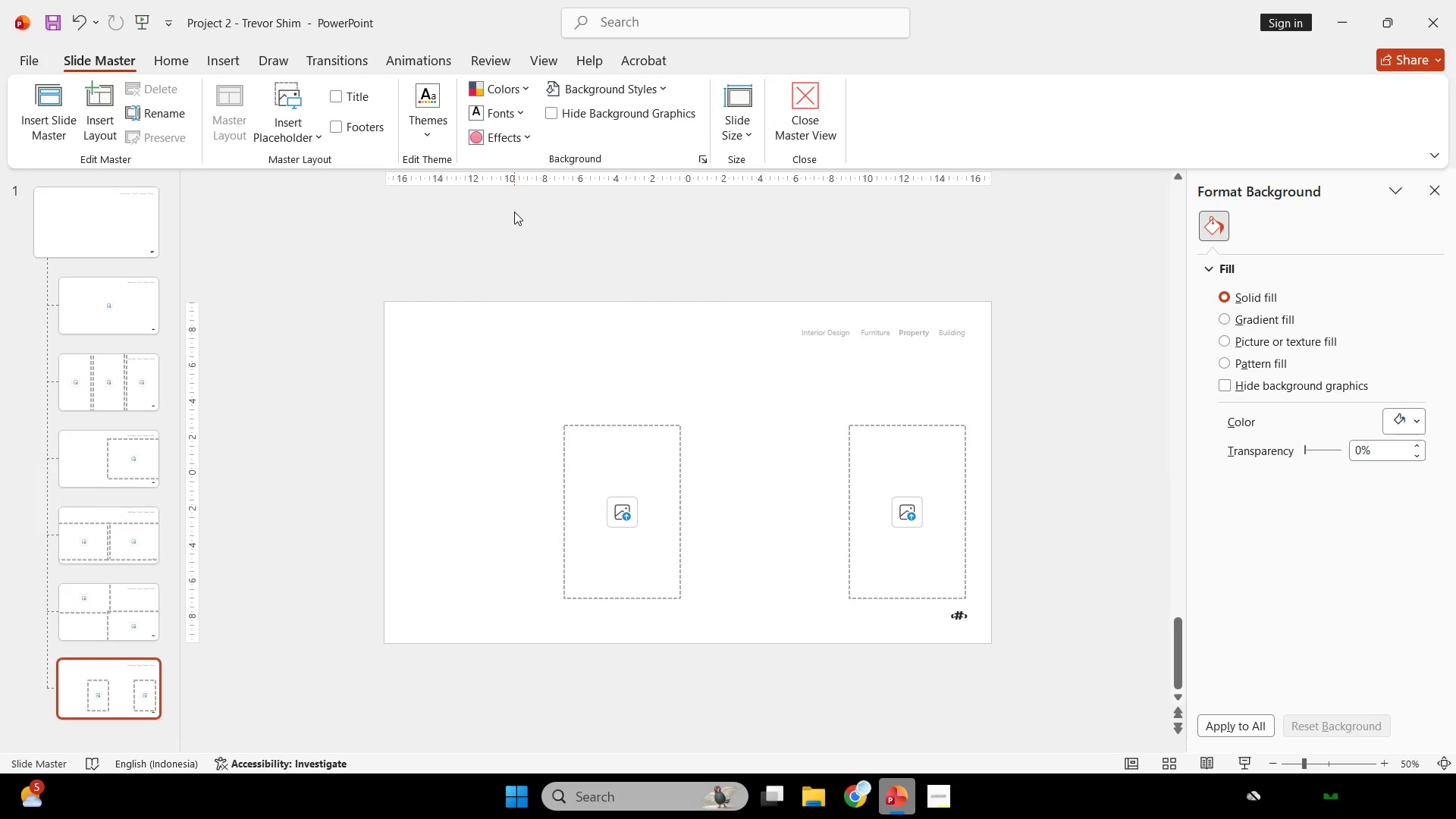 
key(Control+V)
 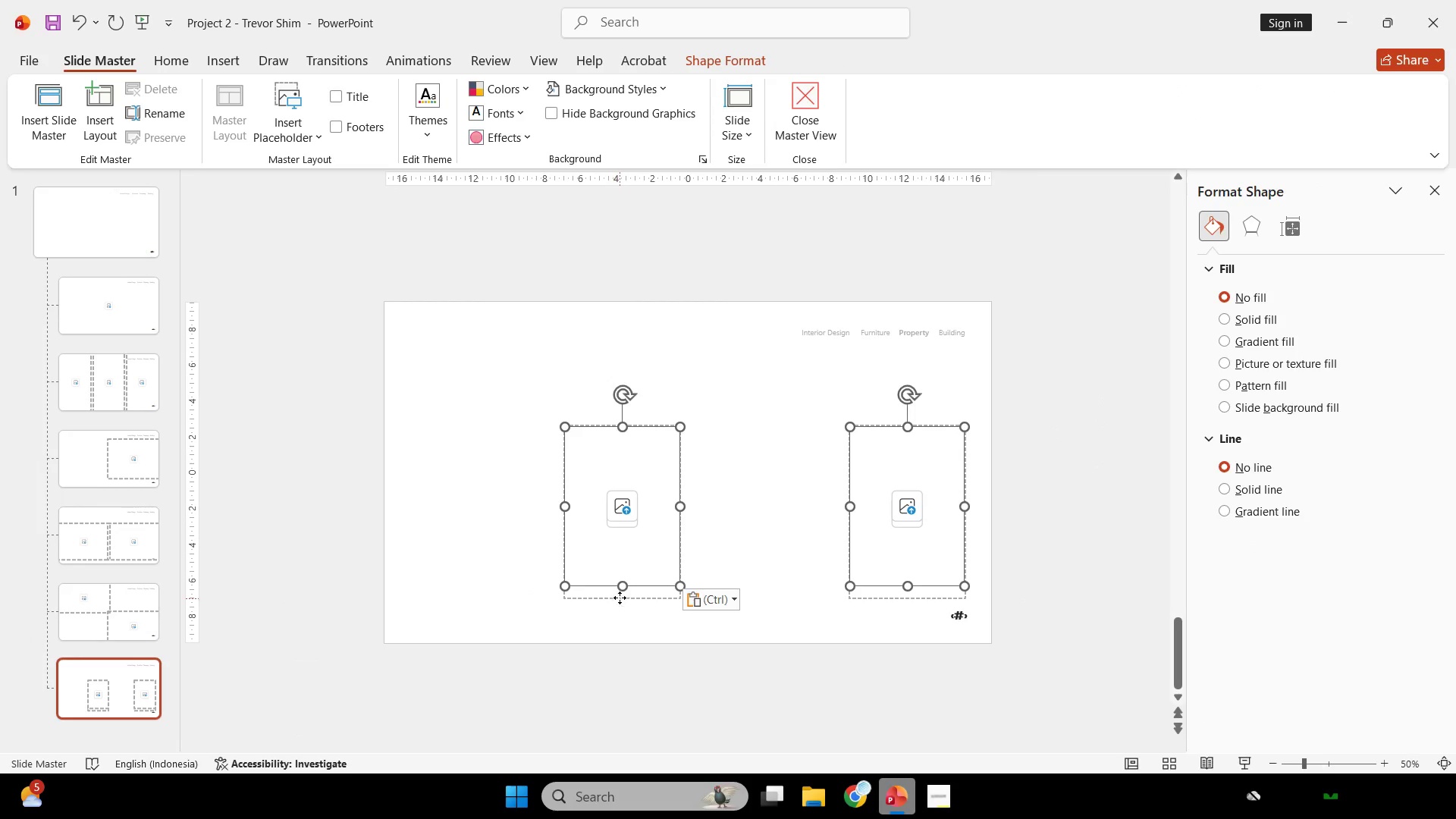 
hold_key(key=ShiftLeft, duration=2.22)
left_click([912, 595])
 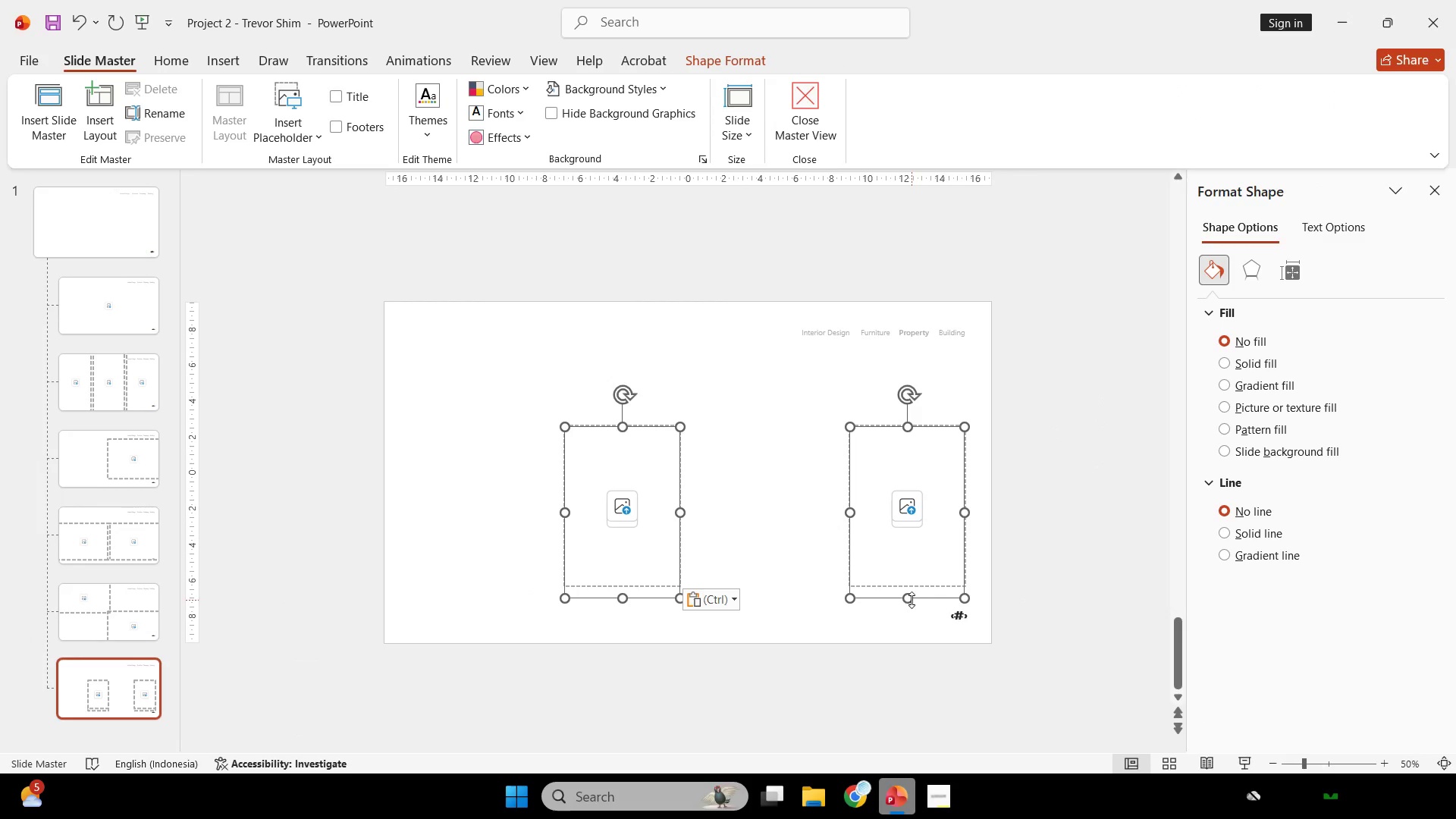 
left_click_drag(start_coordinate=[911, 599], to_coordinate=[910, 588])
 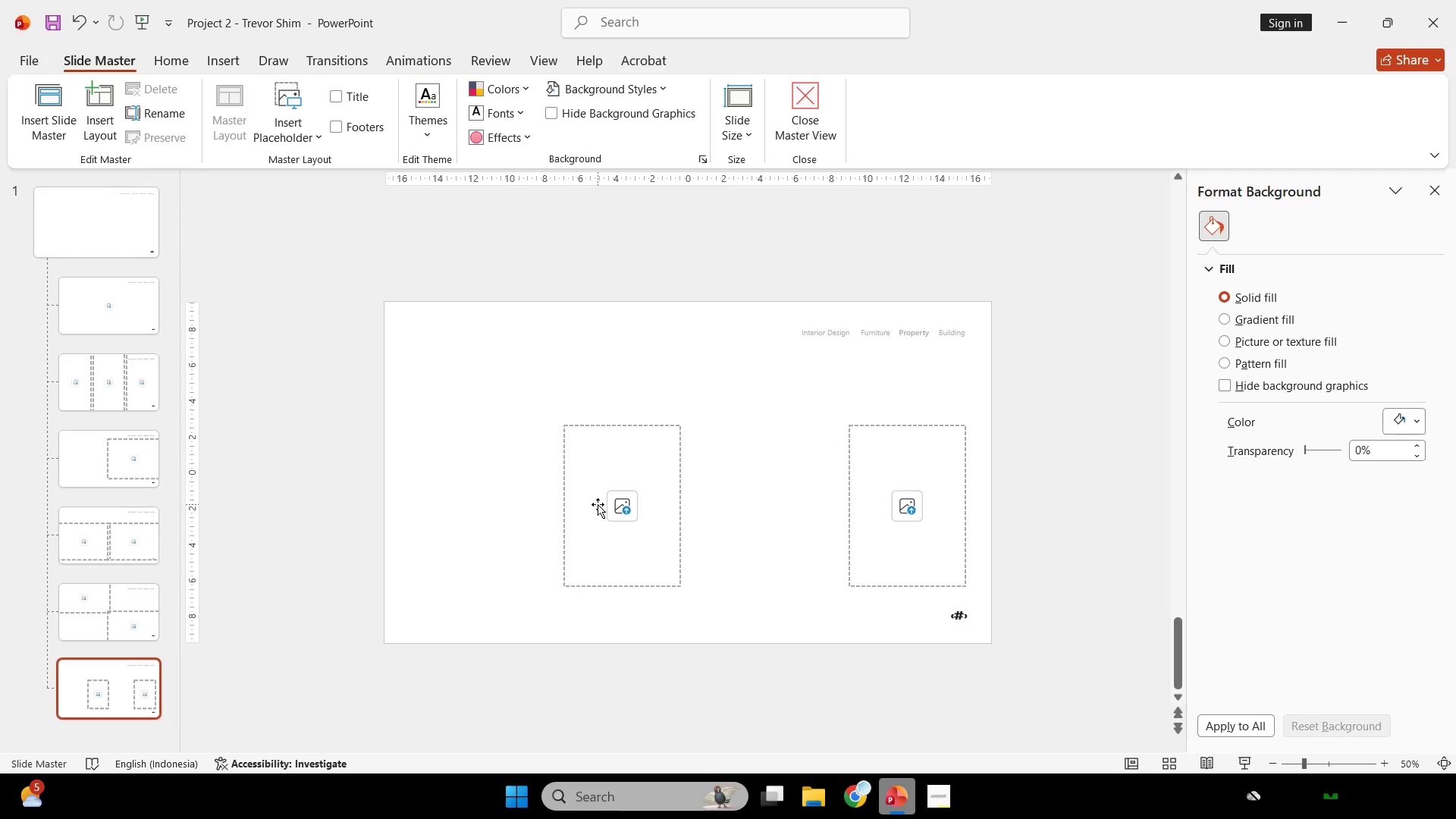 
left_click([603, 538])
 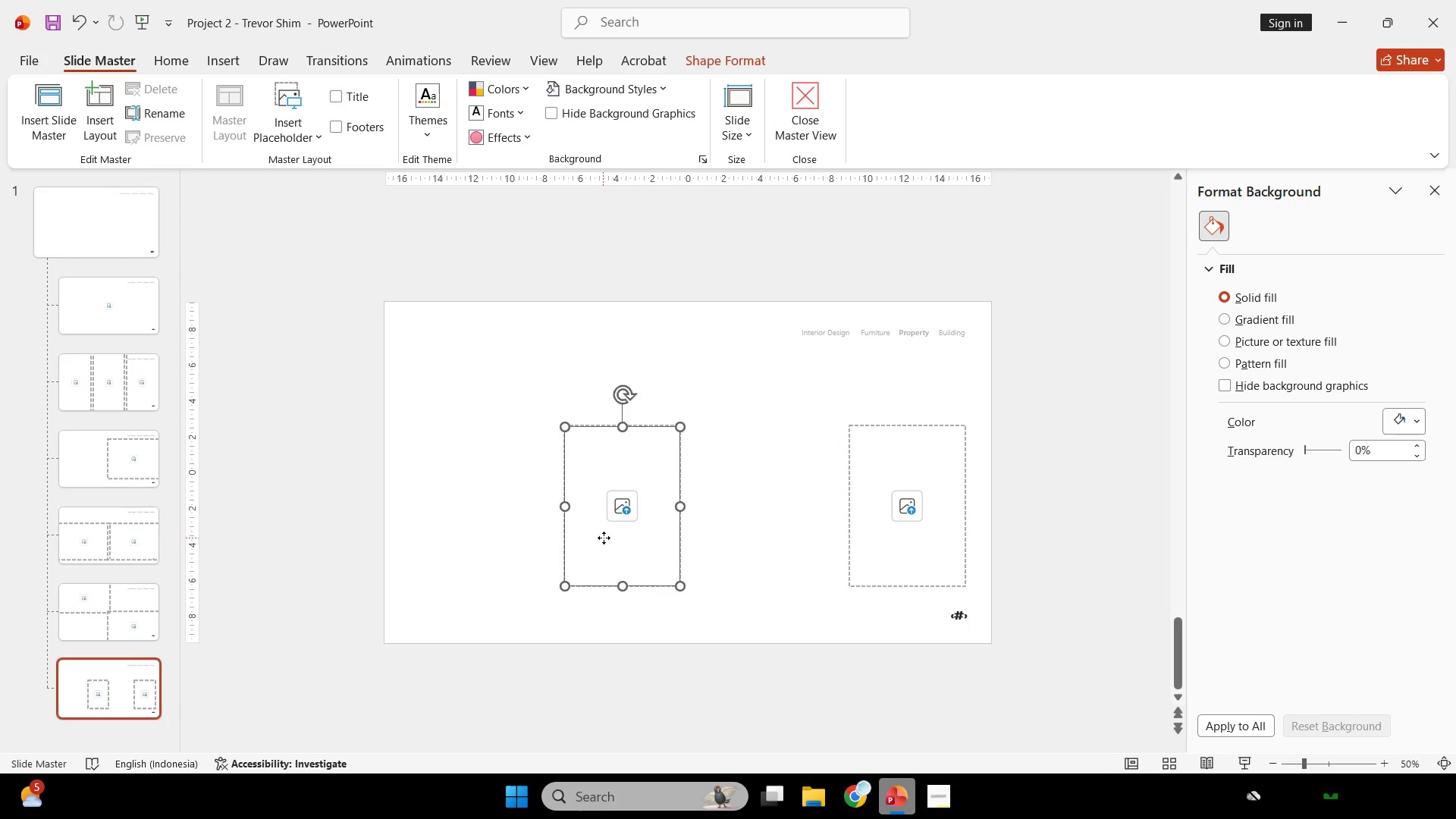 
hold_key(key=ShiftLeft, duration=0.58)
 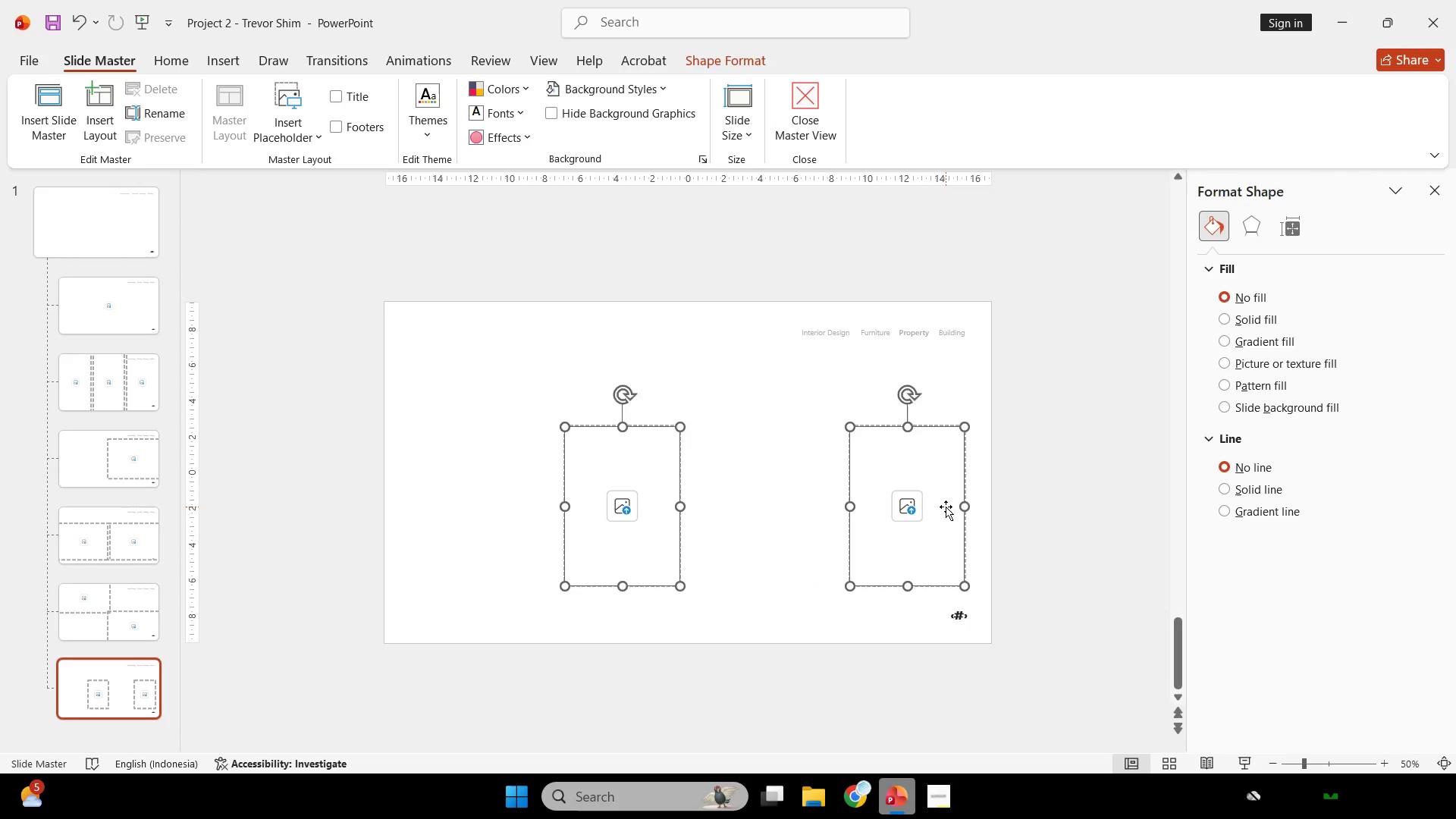 
key(Backspace)
 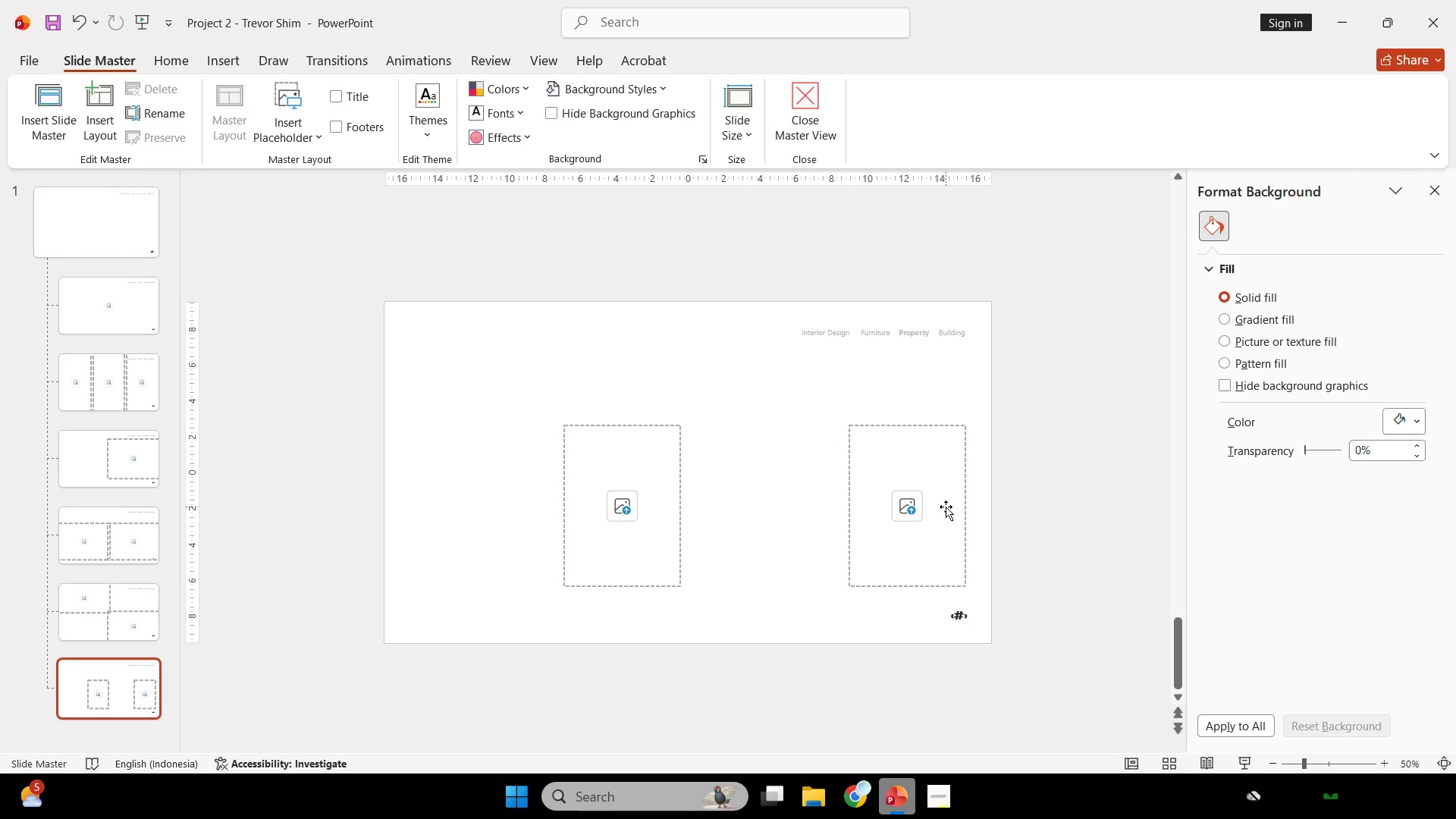 
wait(5.44)
 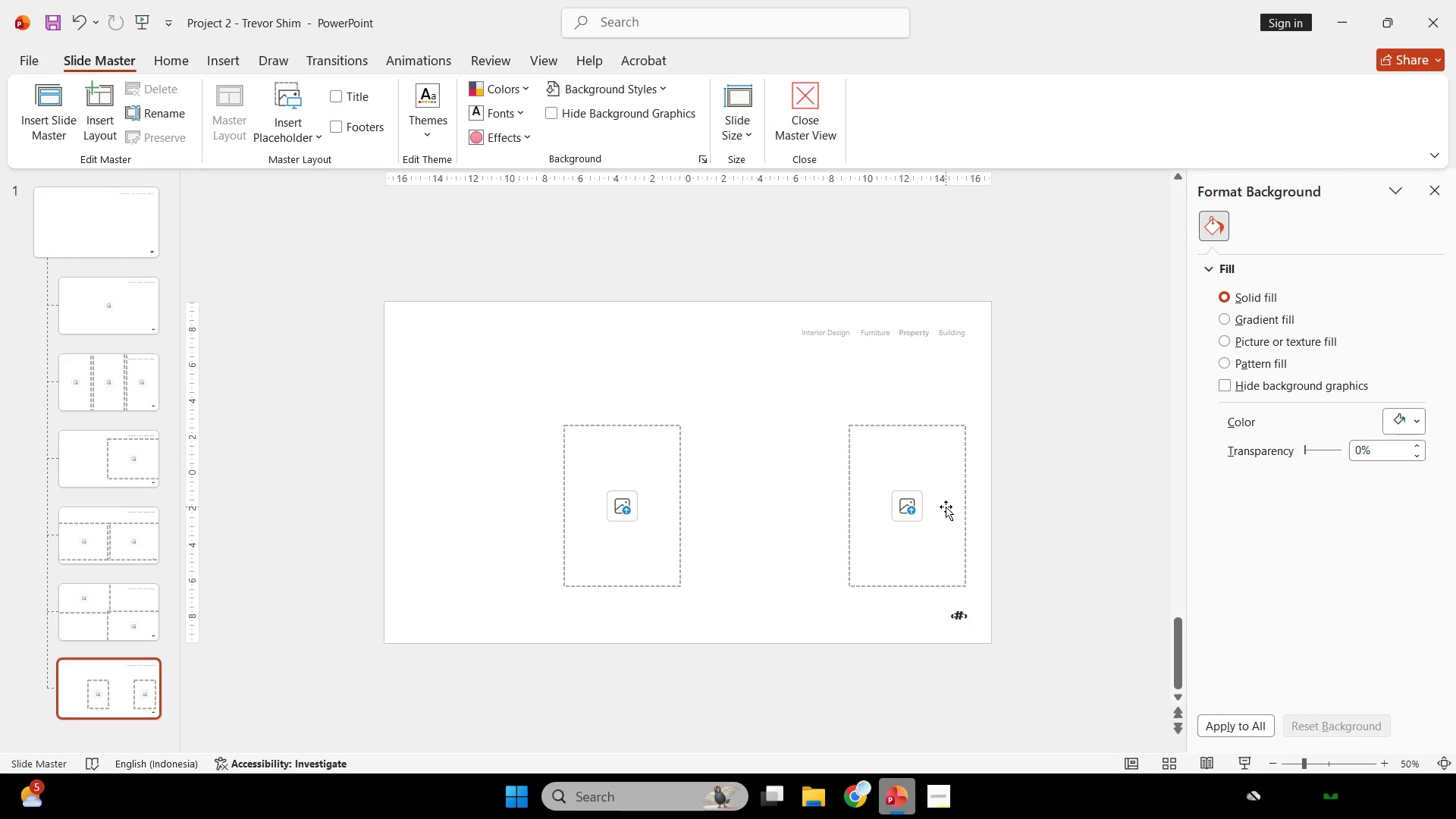 
left_click([808, 141])
 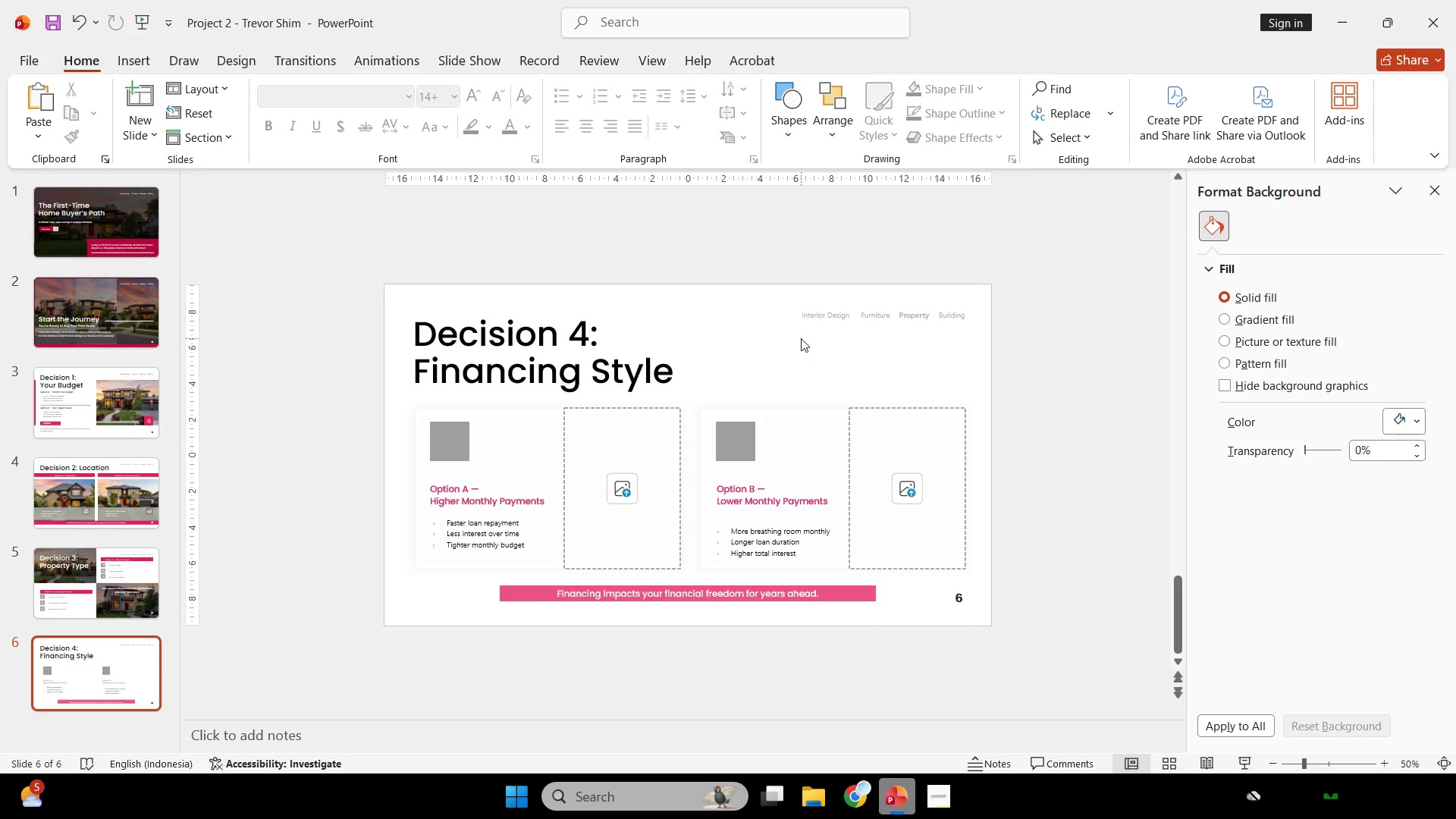 
wait(8.77)
 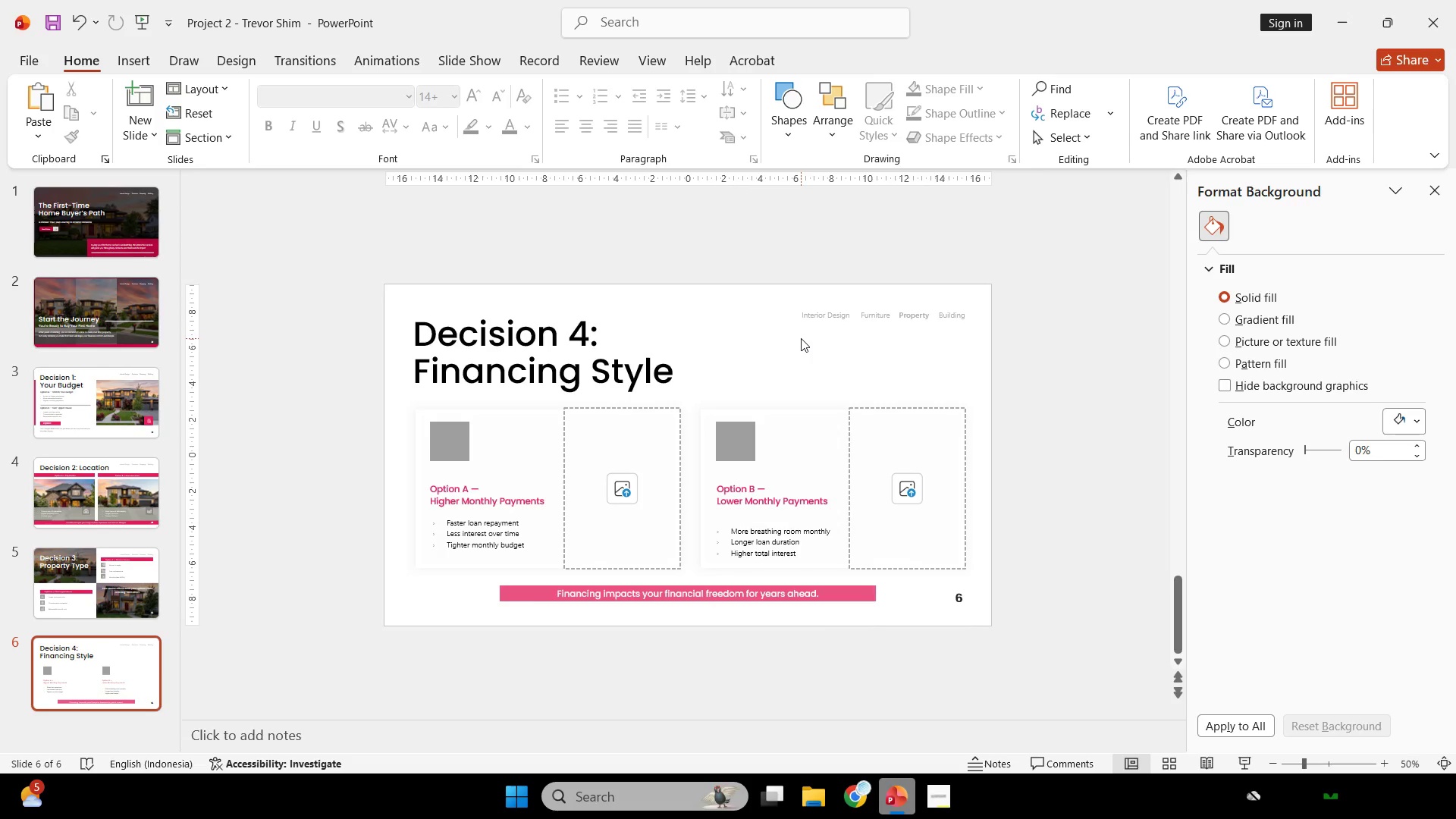 
left_click([130, 62])
 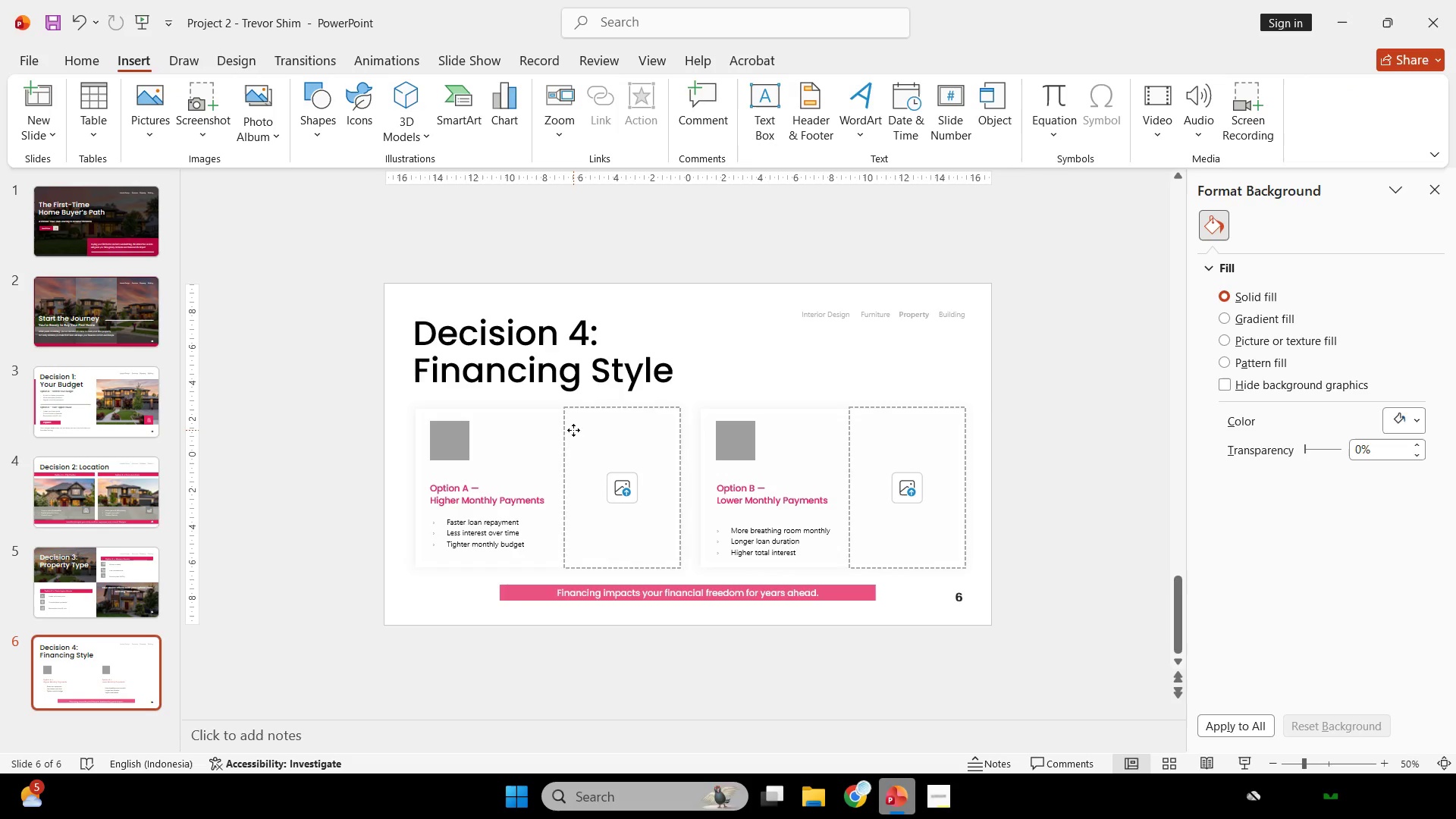 
double_click([626, 491])
 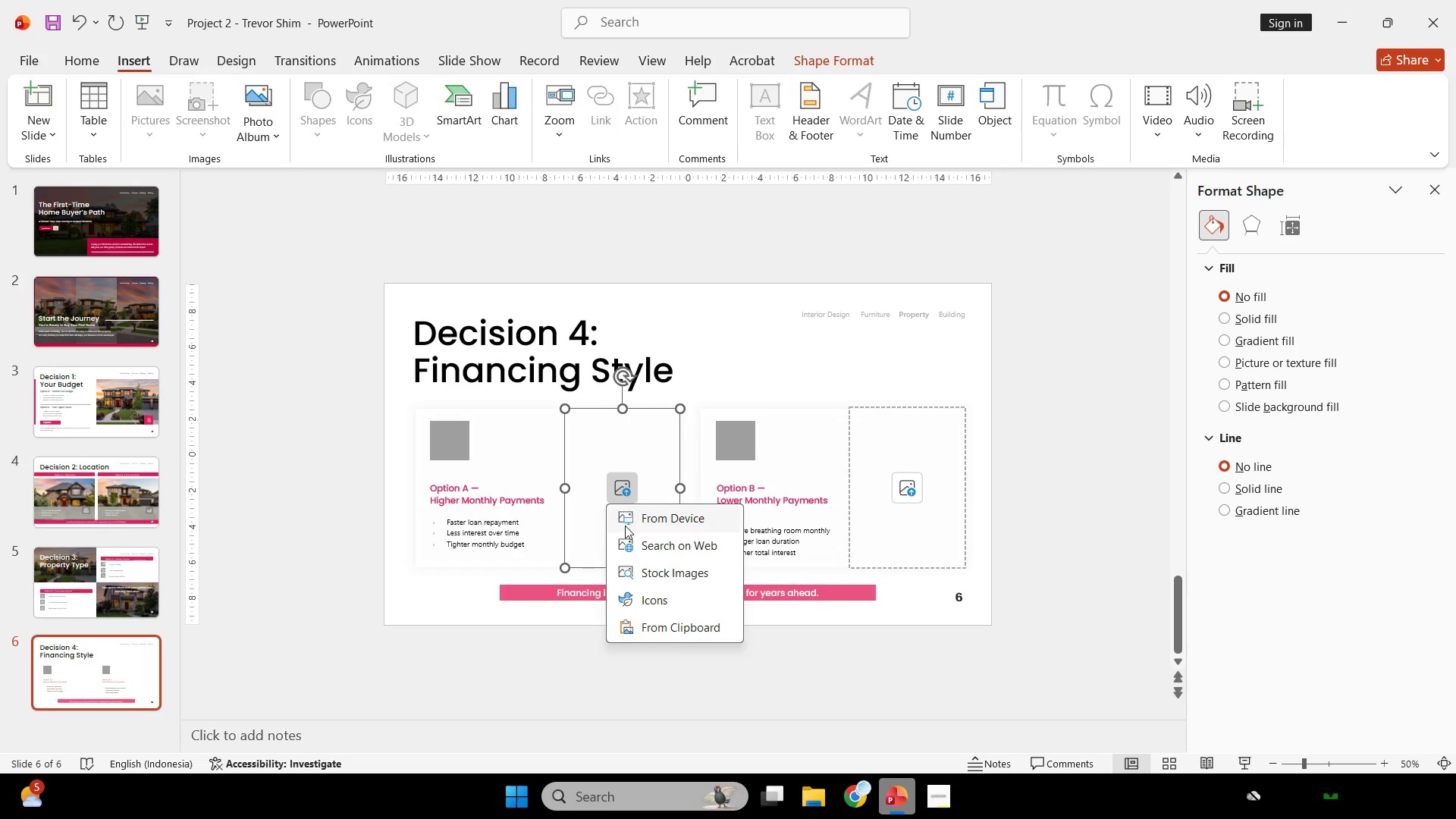 
left_click([625, 526])
 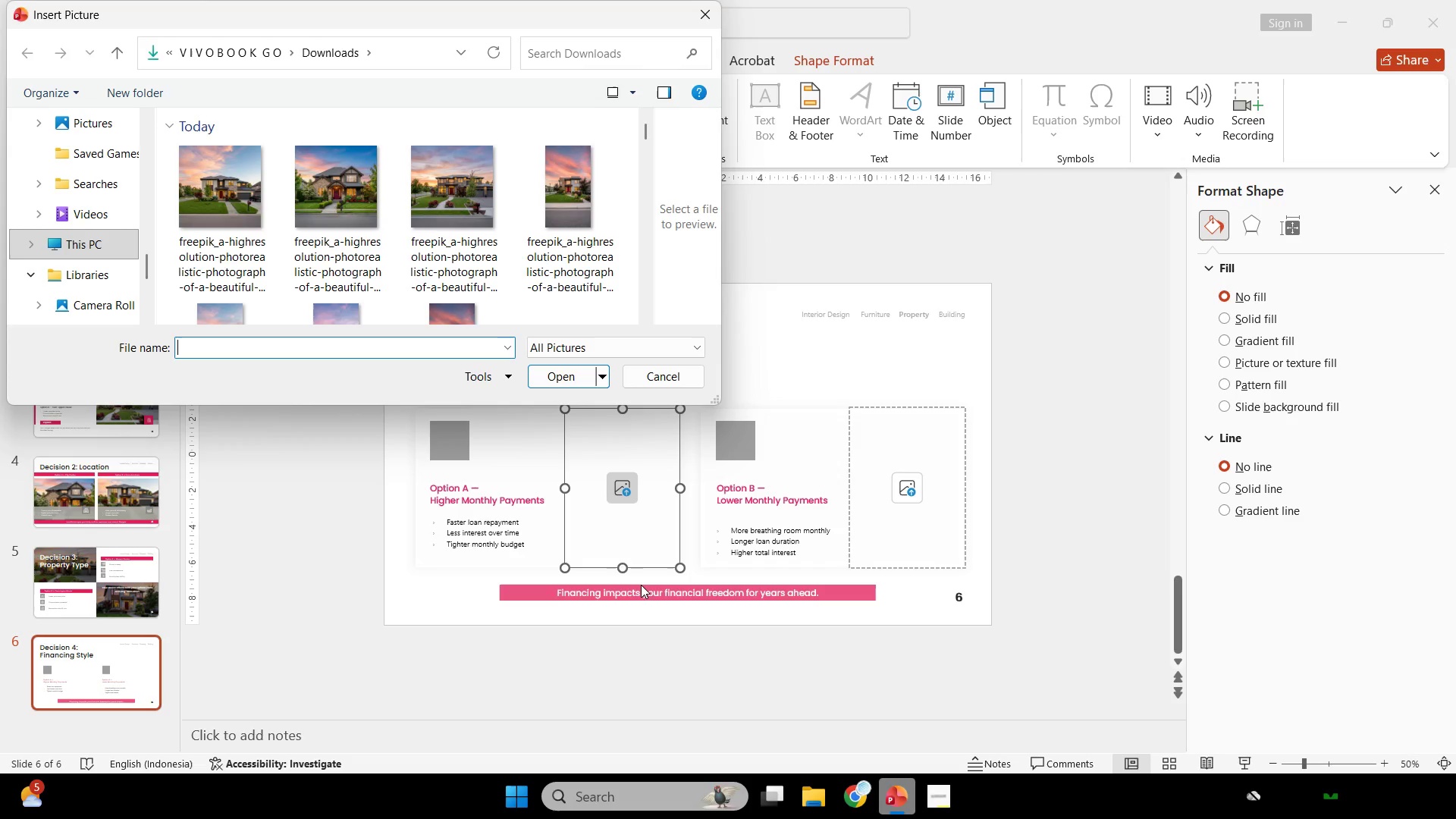 
wait(140.08)
 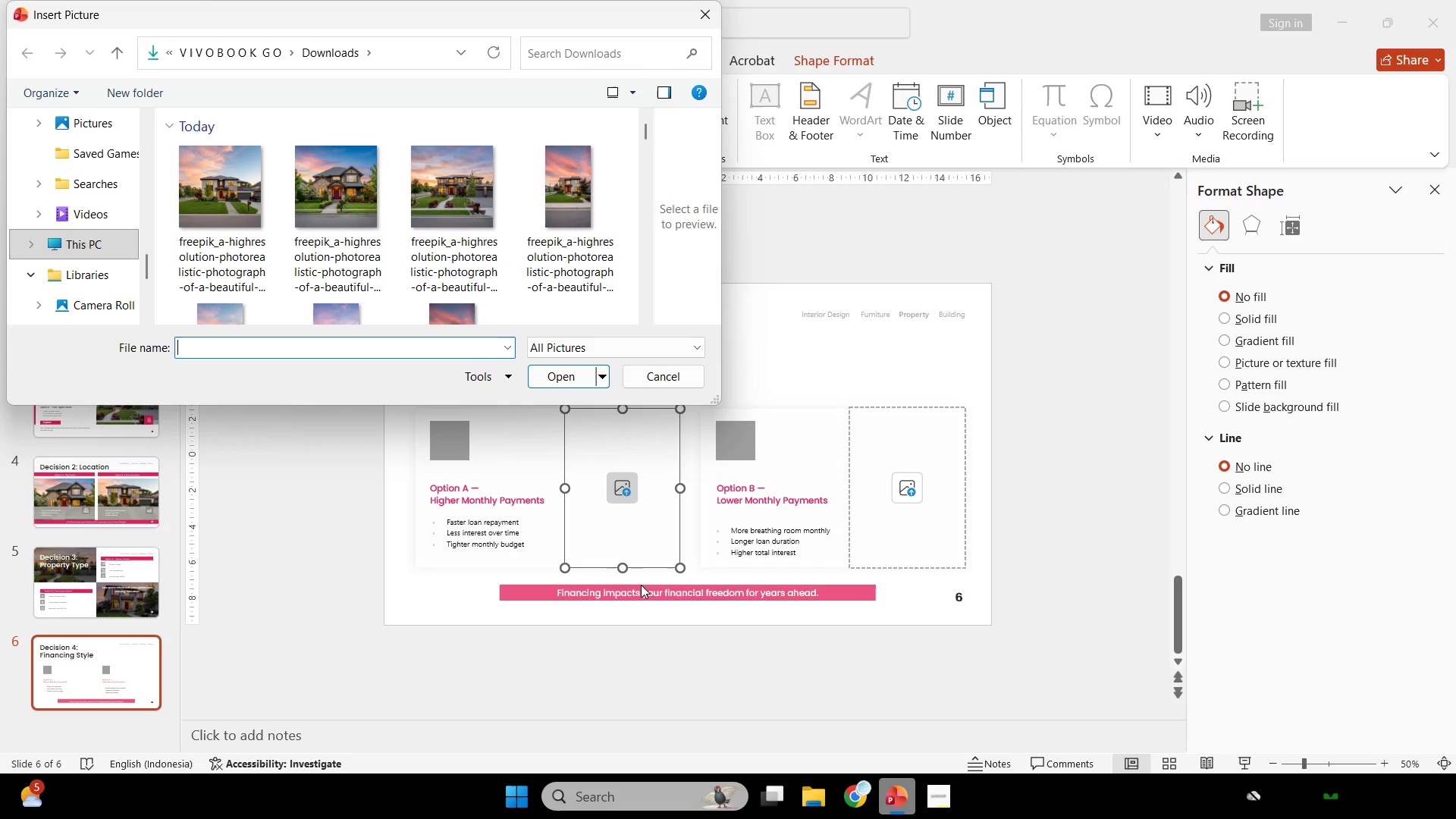 
scroll: coordinate [390, 253], scroll_direction: down, amount: 2.0
 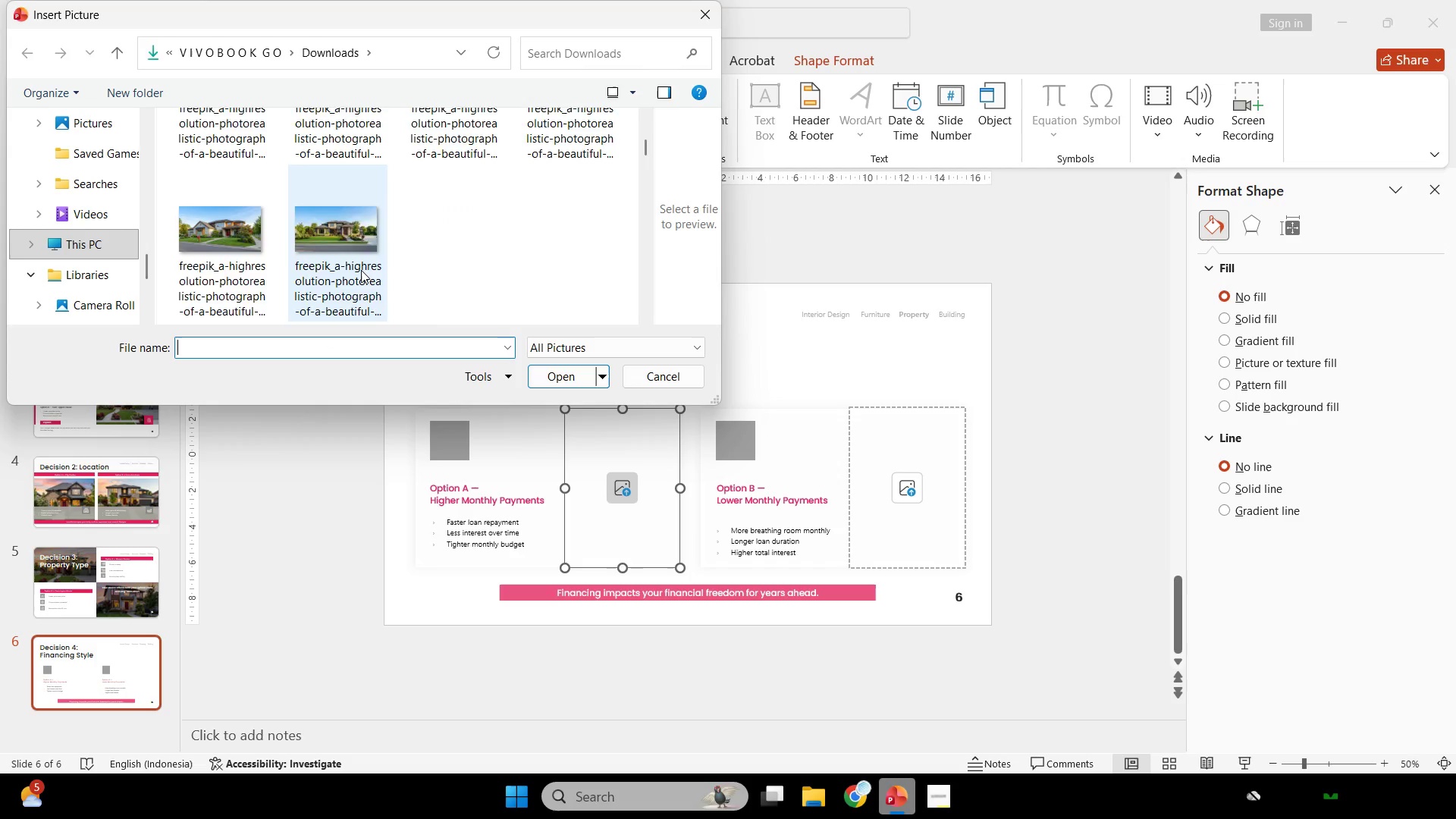 
scroll: coordinate [524, 253], scroll_direction: up, amount: 19.0
 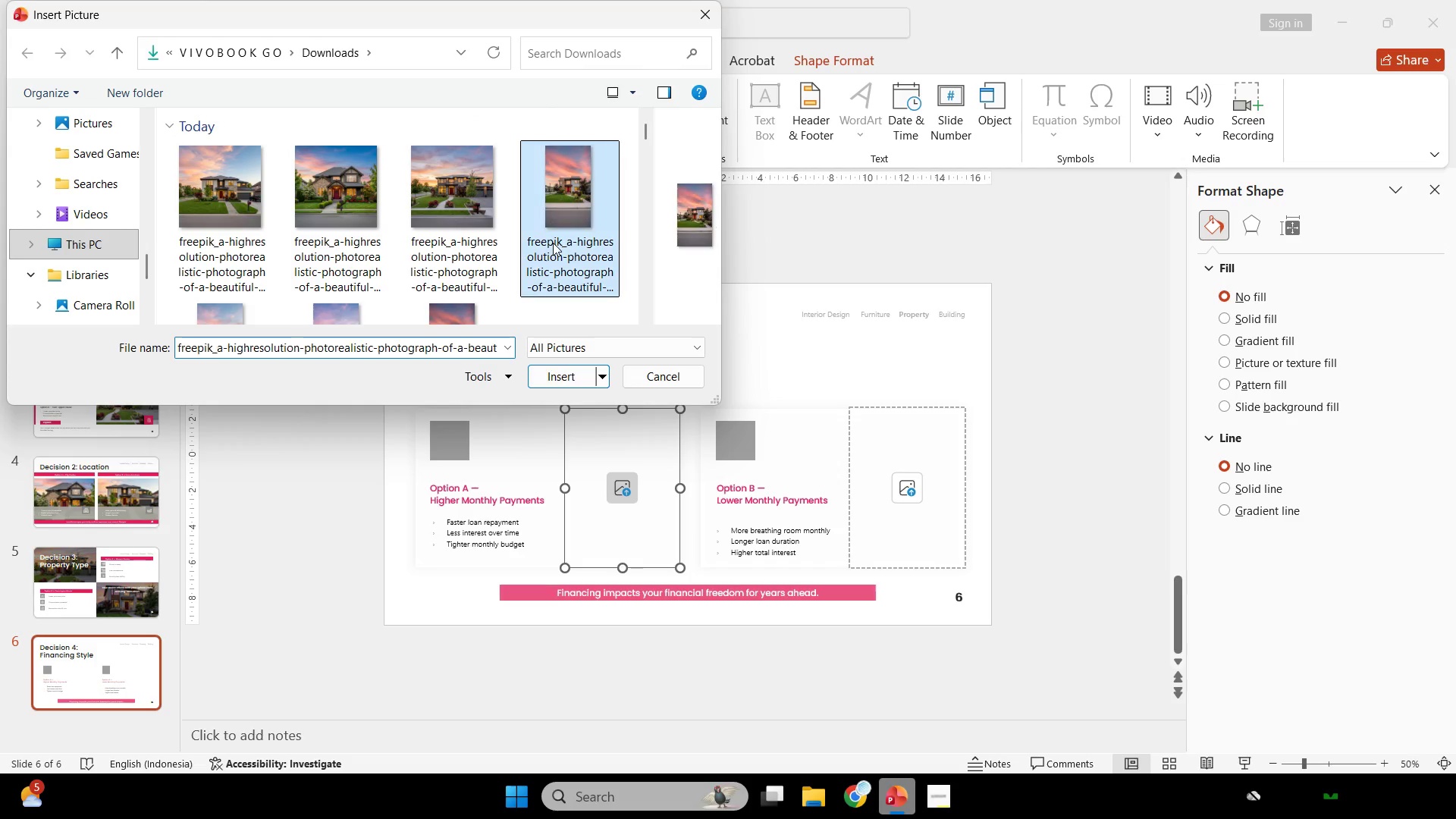 
double_click([553, 243])
 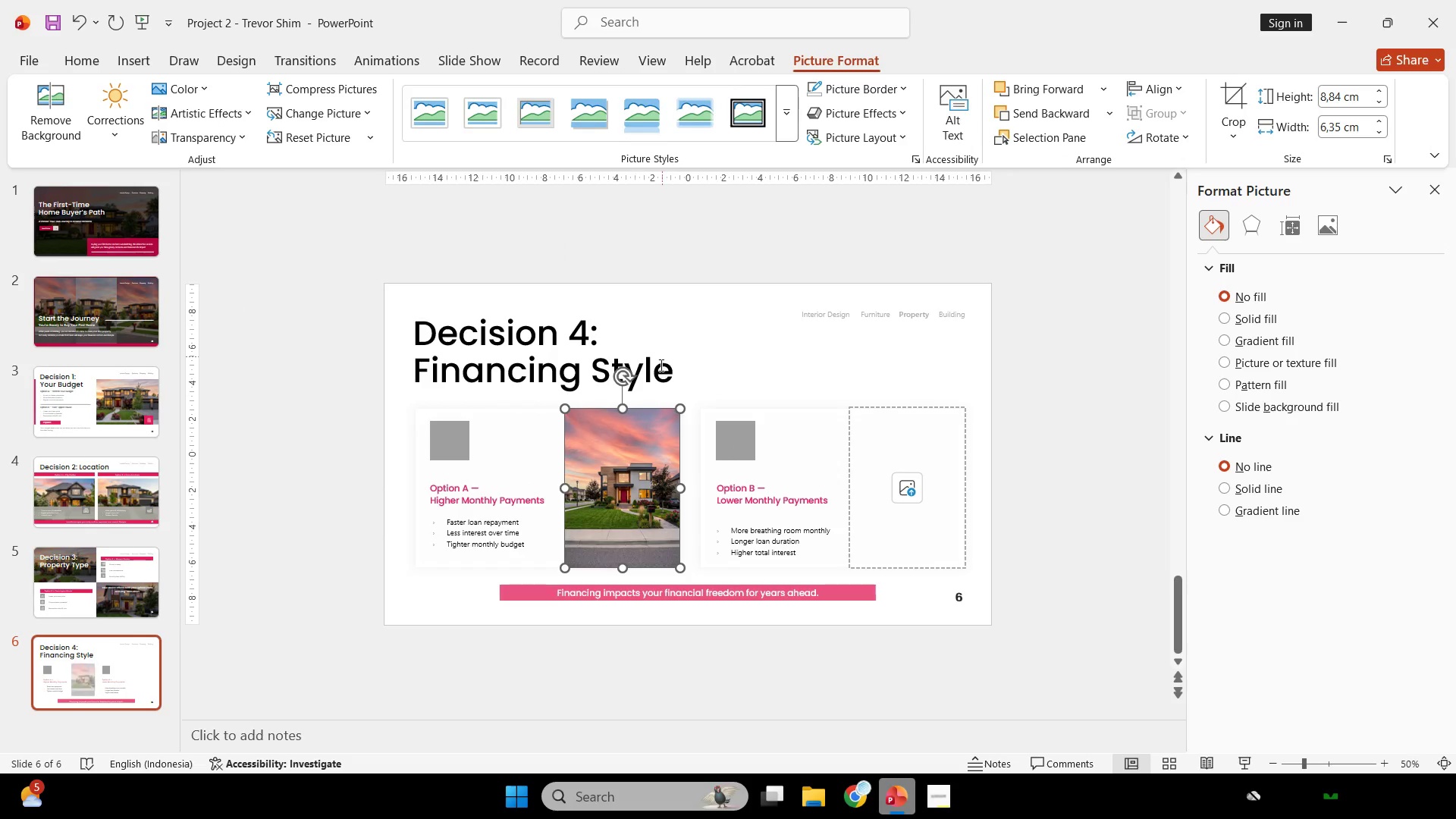 
hold_key(key=ControlLeft, duration=0.44)
scroll: coordinate [673, 410], scroll_direction: up, amount: 1.0
 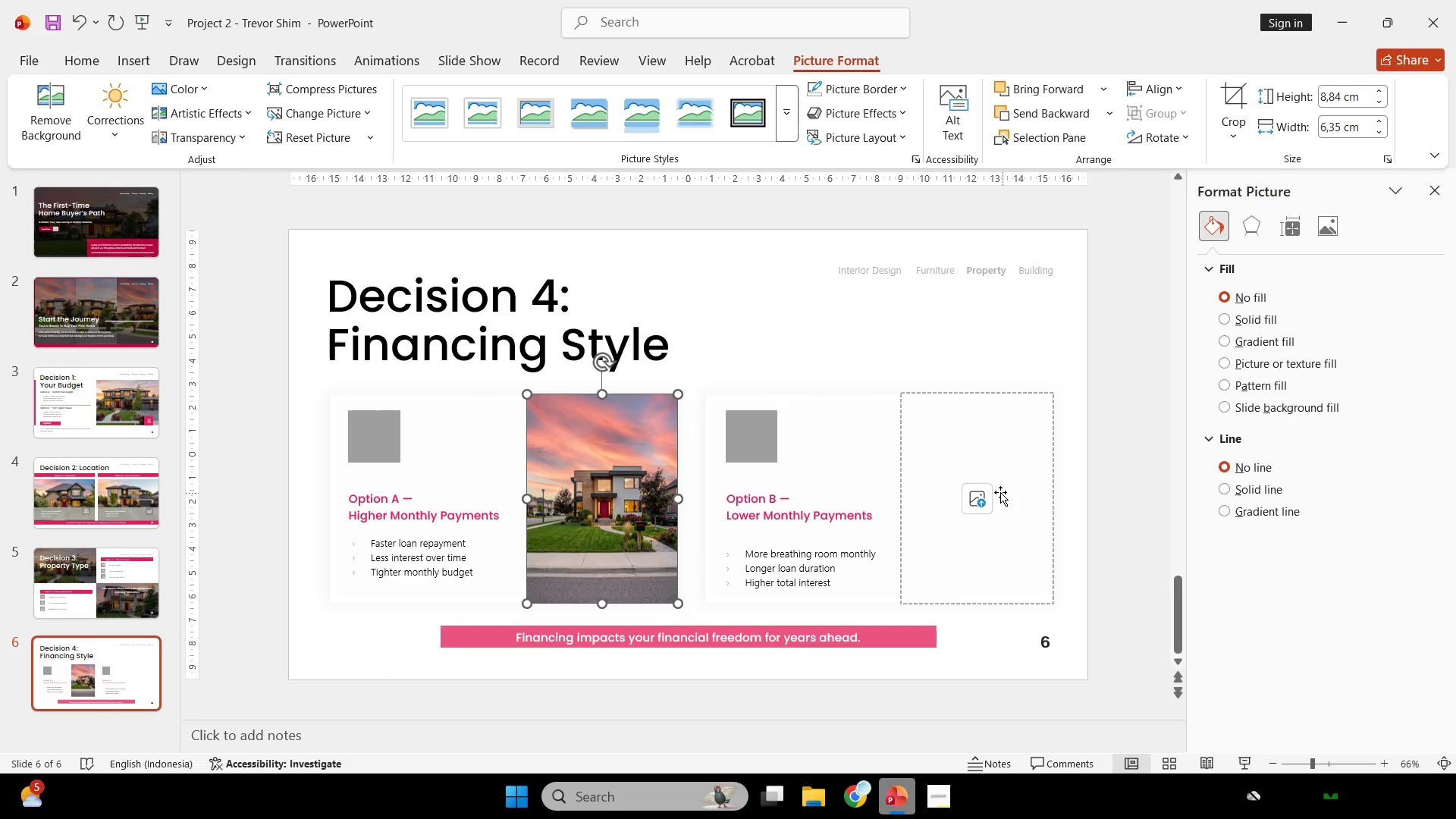 
left_click([985, 492])
 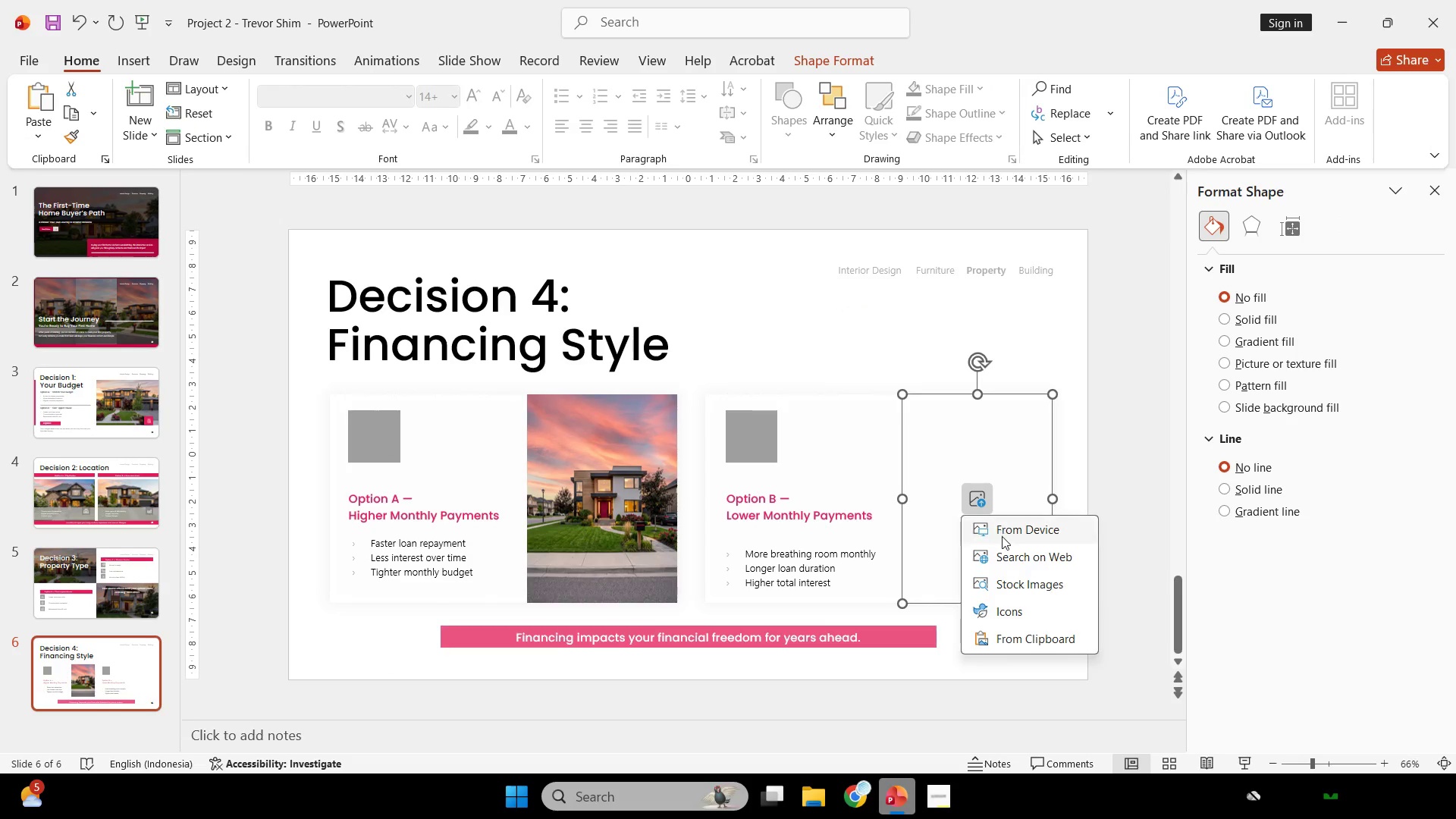 
left_click([1002, 536])
 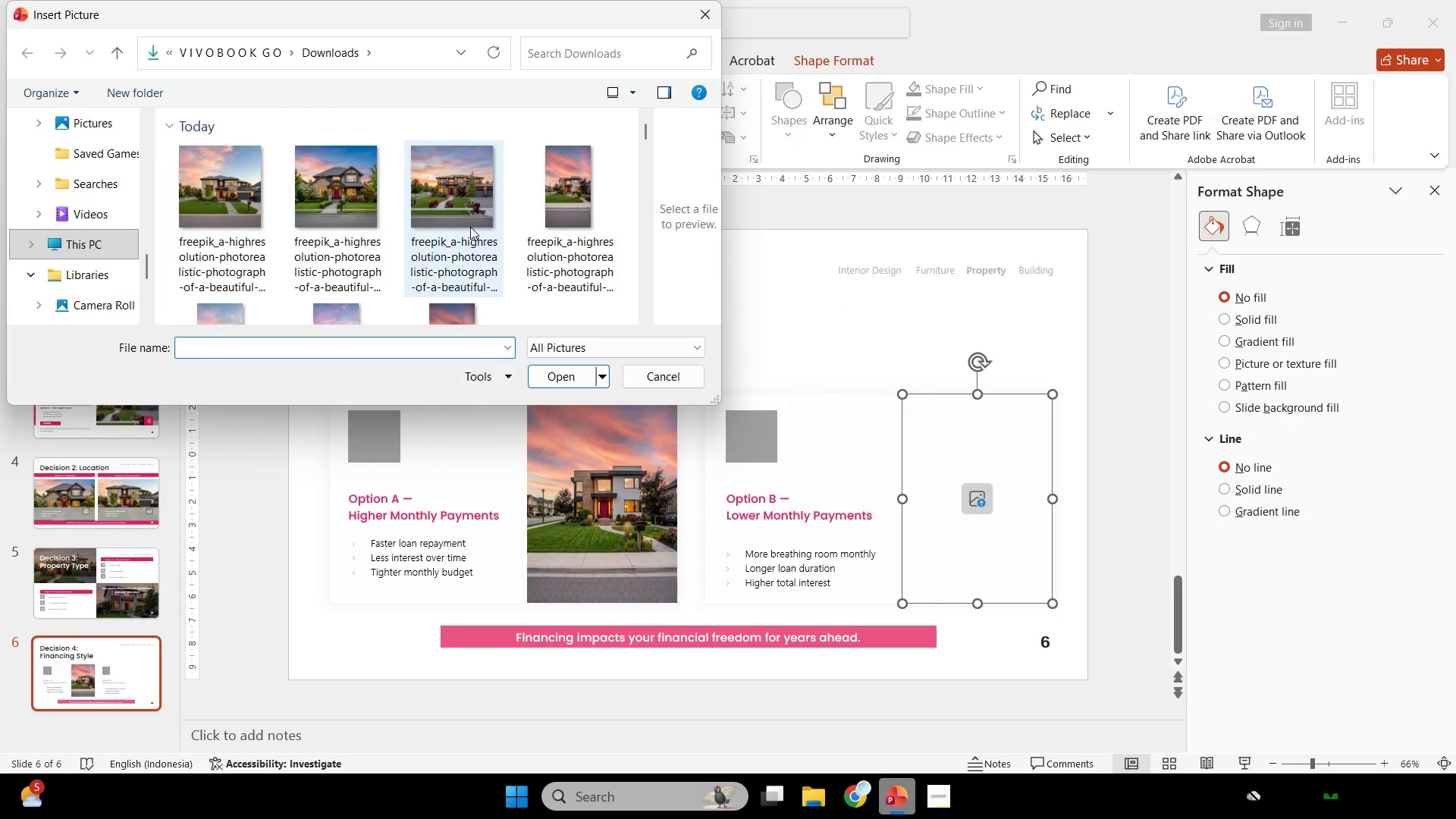 
scroll: coordinate [470, 227], scroll_direction: none, amount: 0.0
 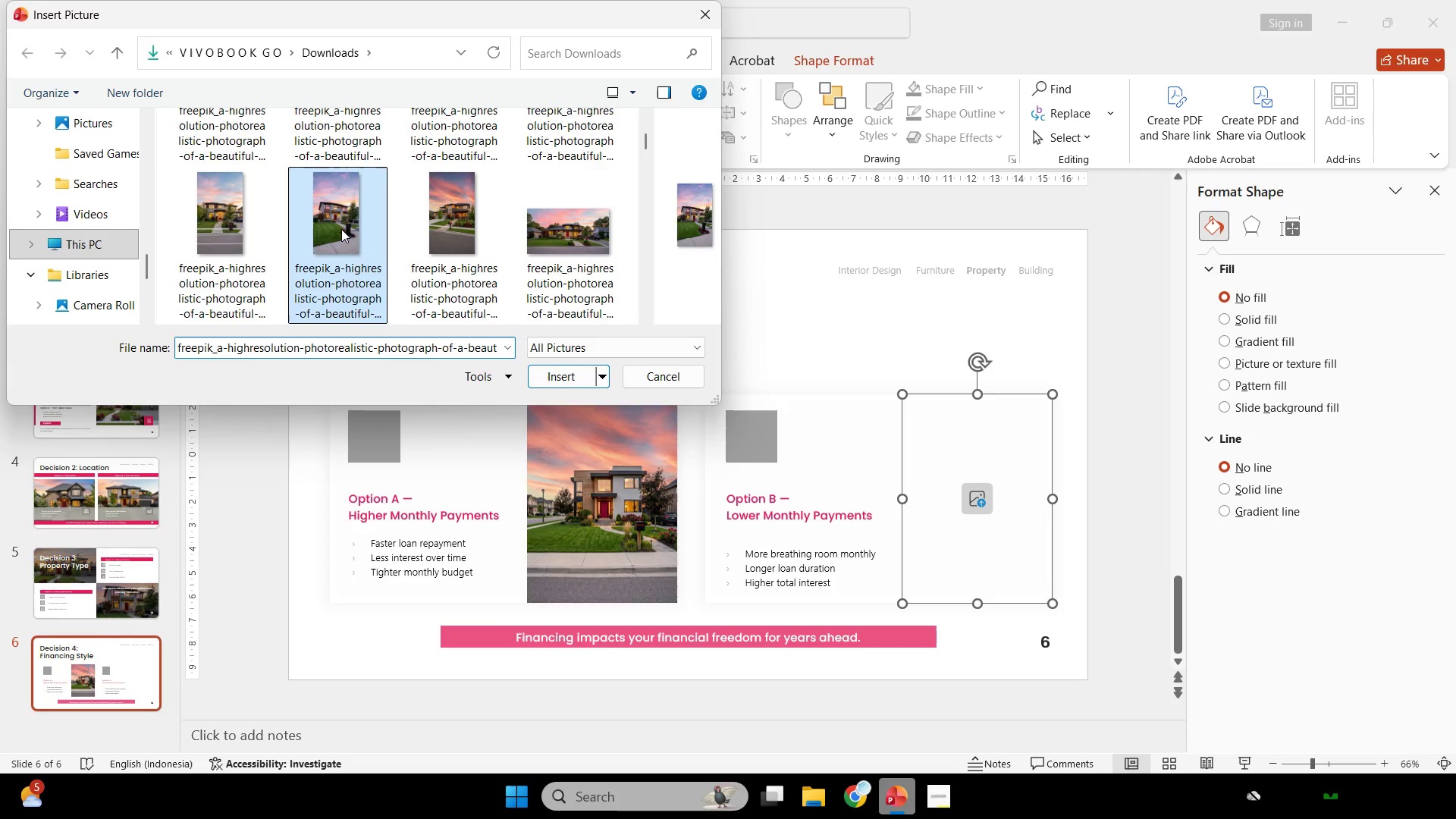 
double_click([341, 229])
 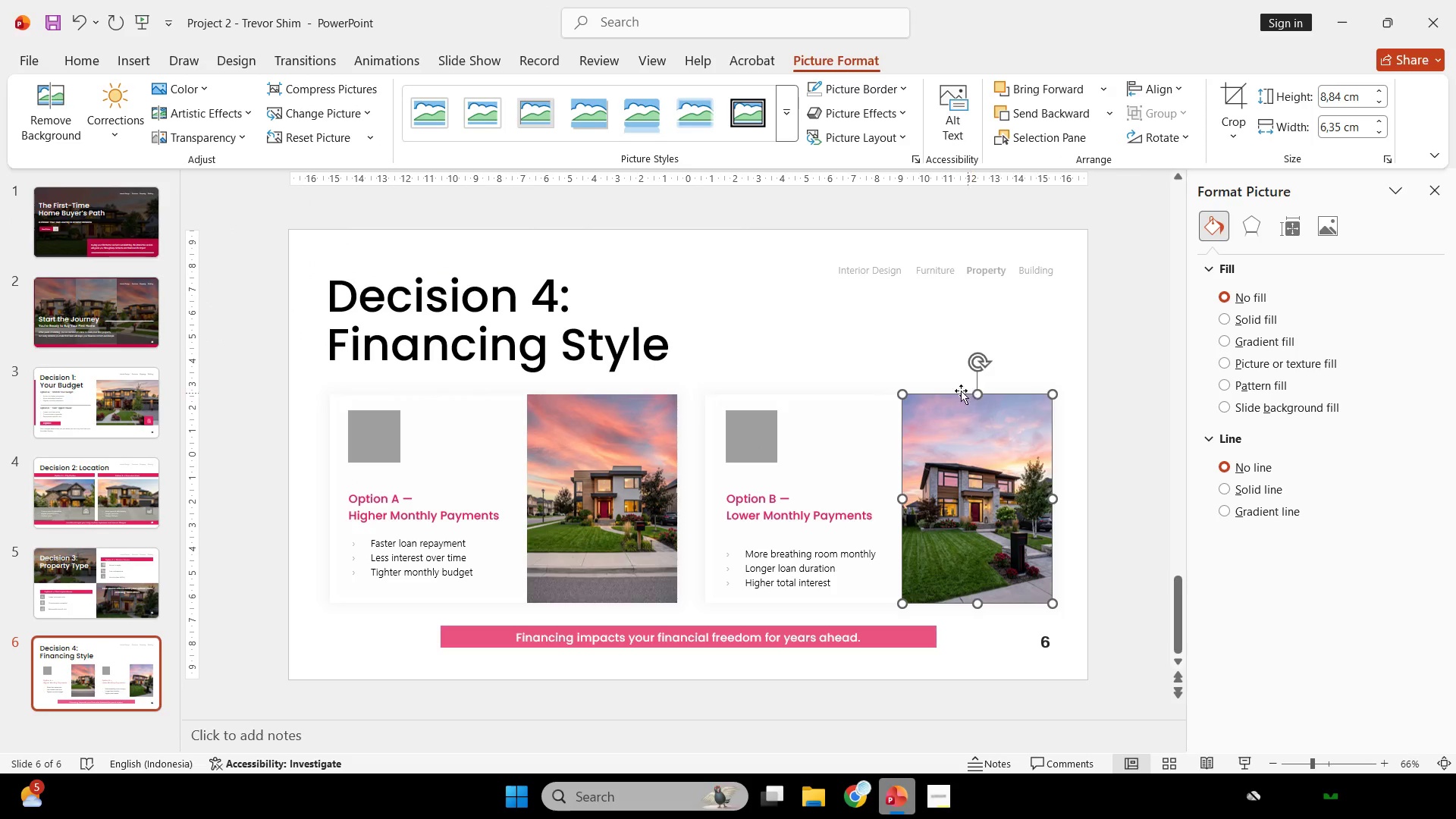 
left_click([932, 366])
 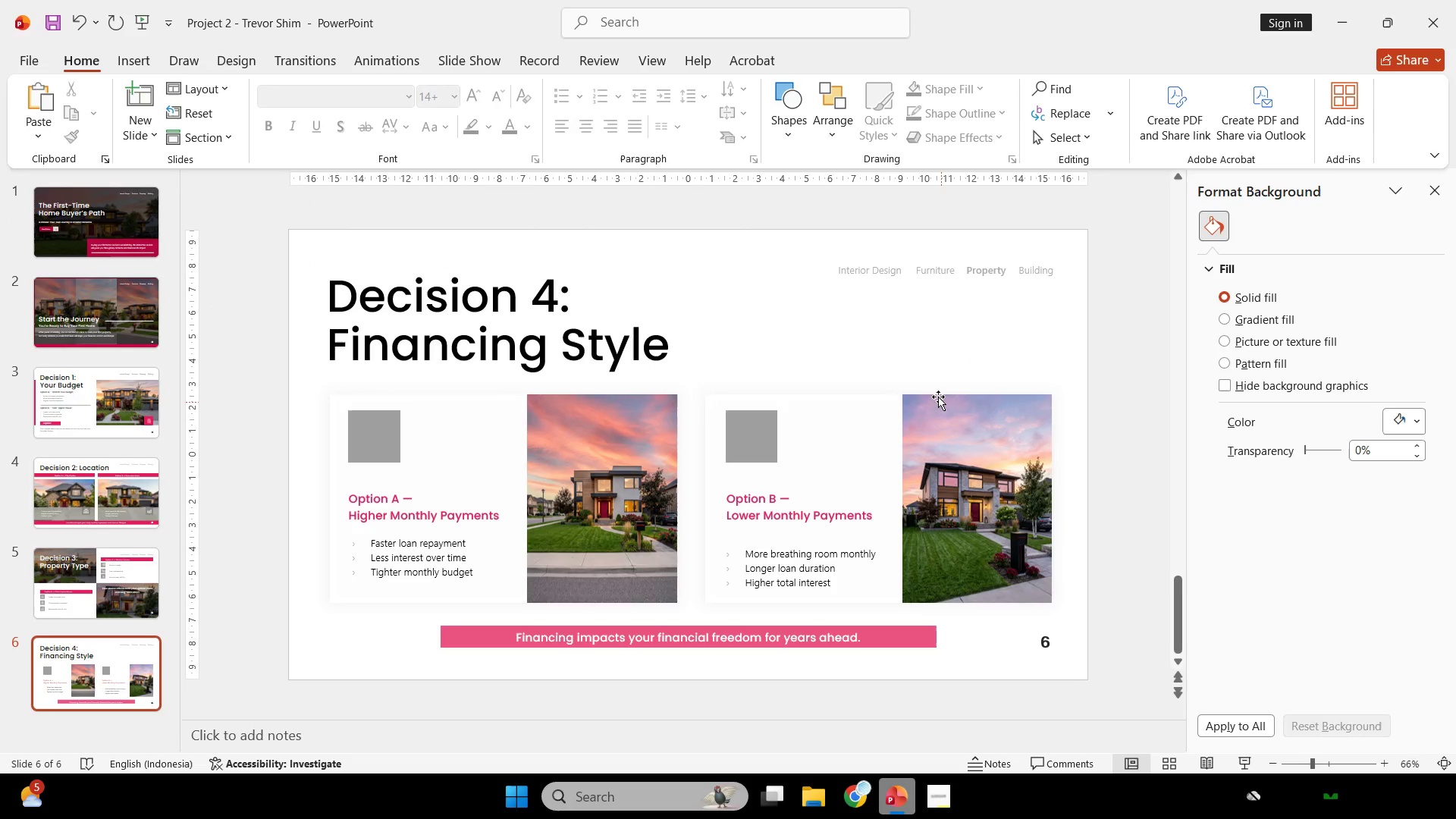 
hold_key(key=ControlLeft, duration=0.41)
scroll: coordinate [928, 358], scroll_direction: down, amount: 1.0
 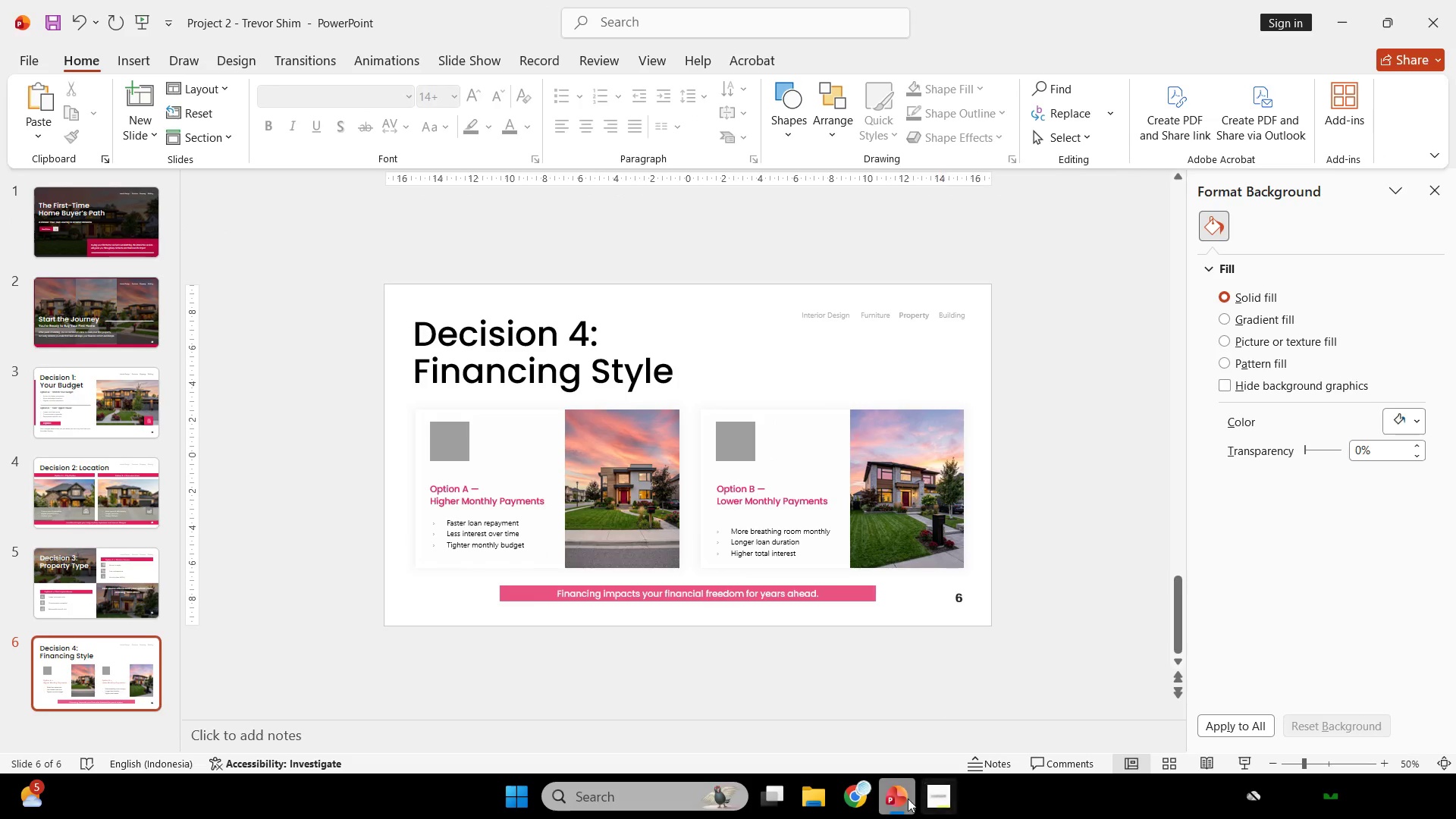 
left_click([498, 500])
 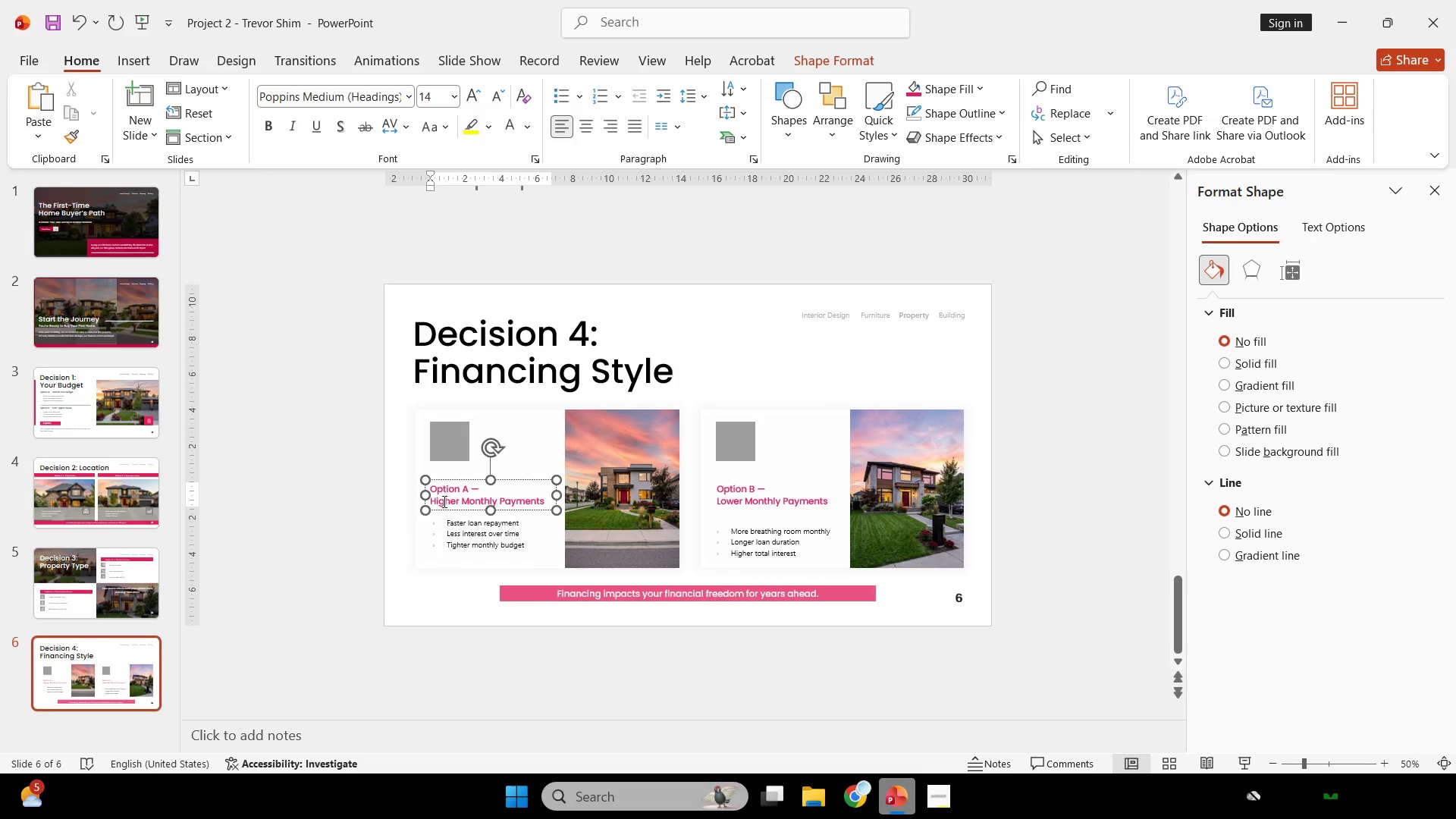 
left_click_drag(start_coordinate=[443, 501], to_coordinate=[605, 519])
 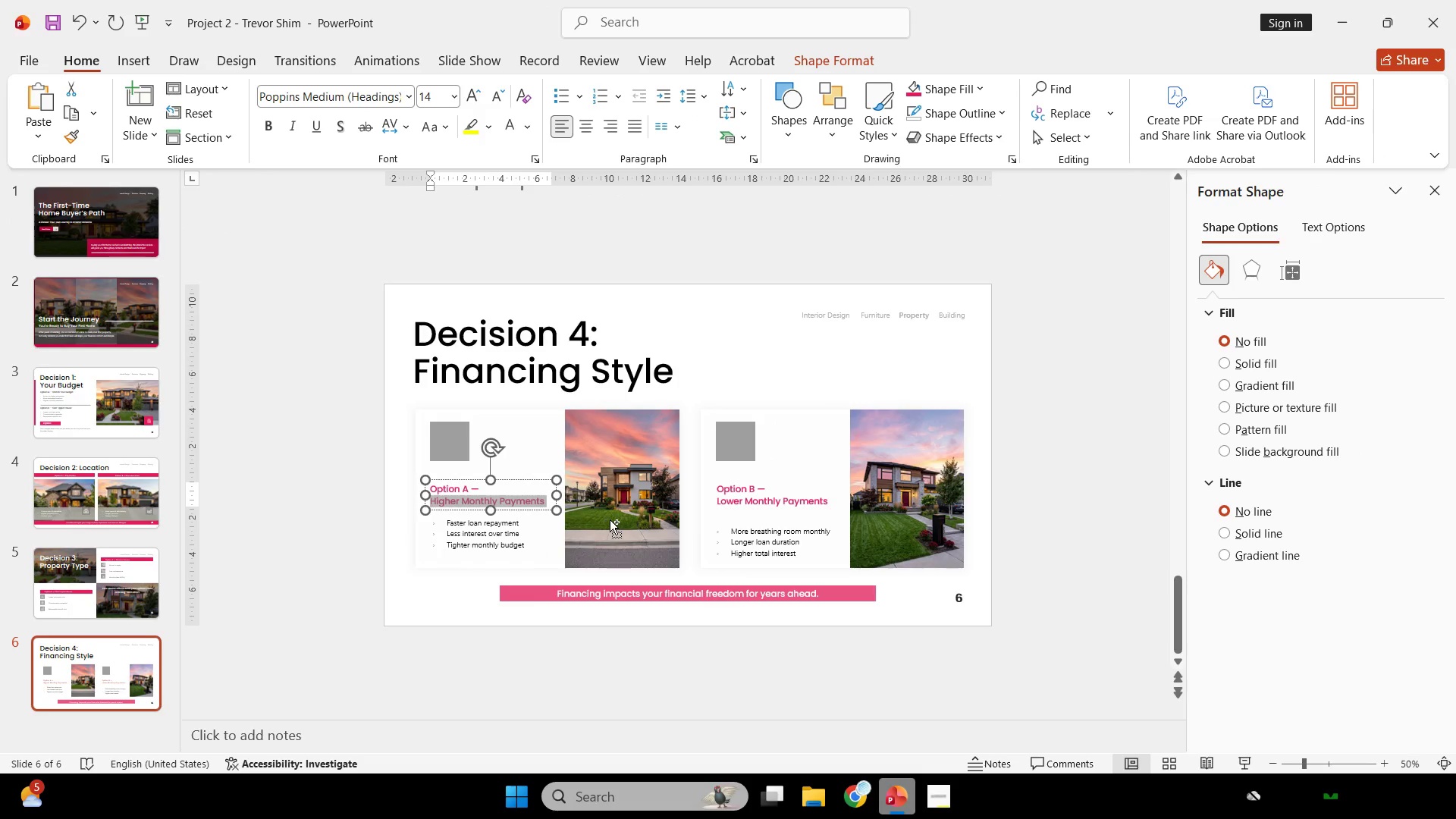 
key(Control+C)
 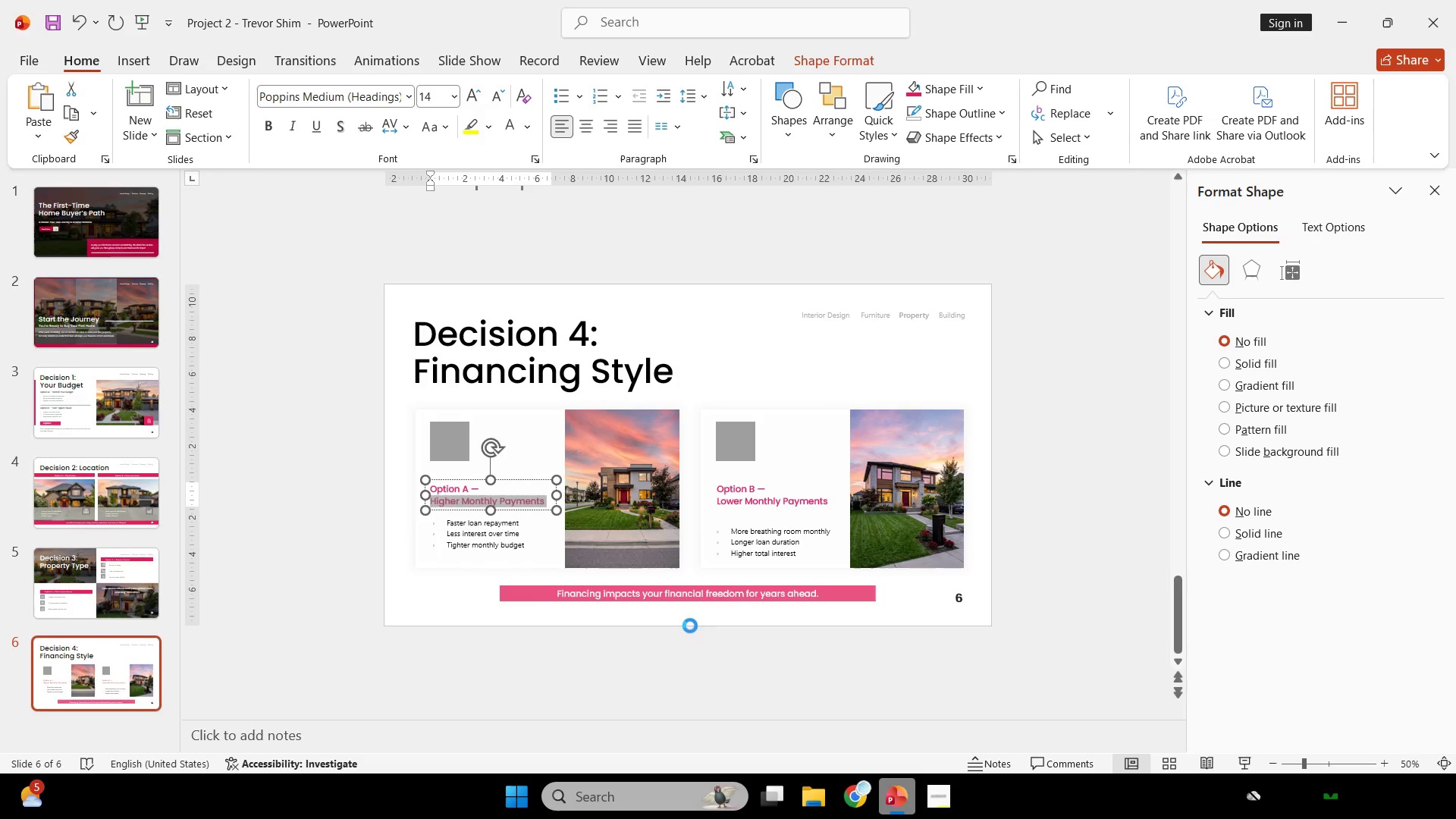 
key(Control+C)
 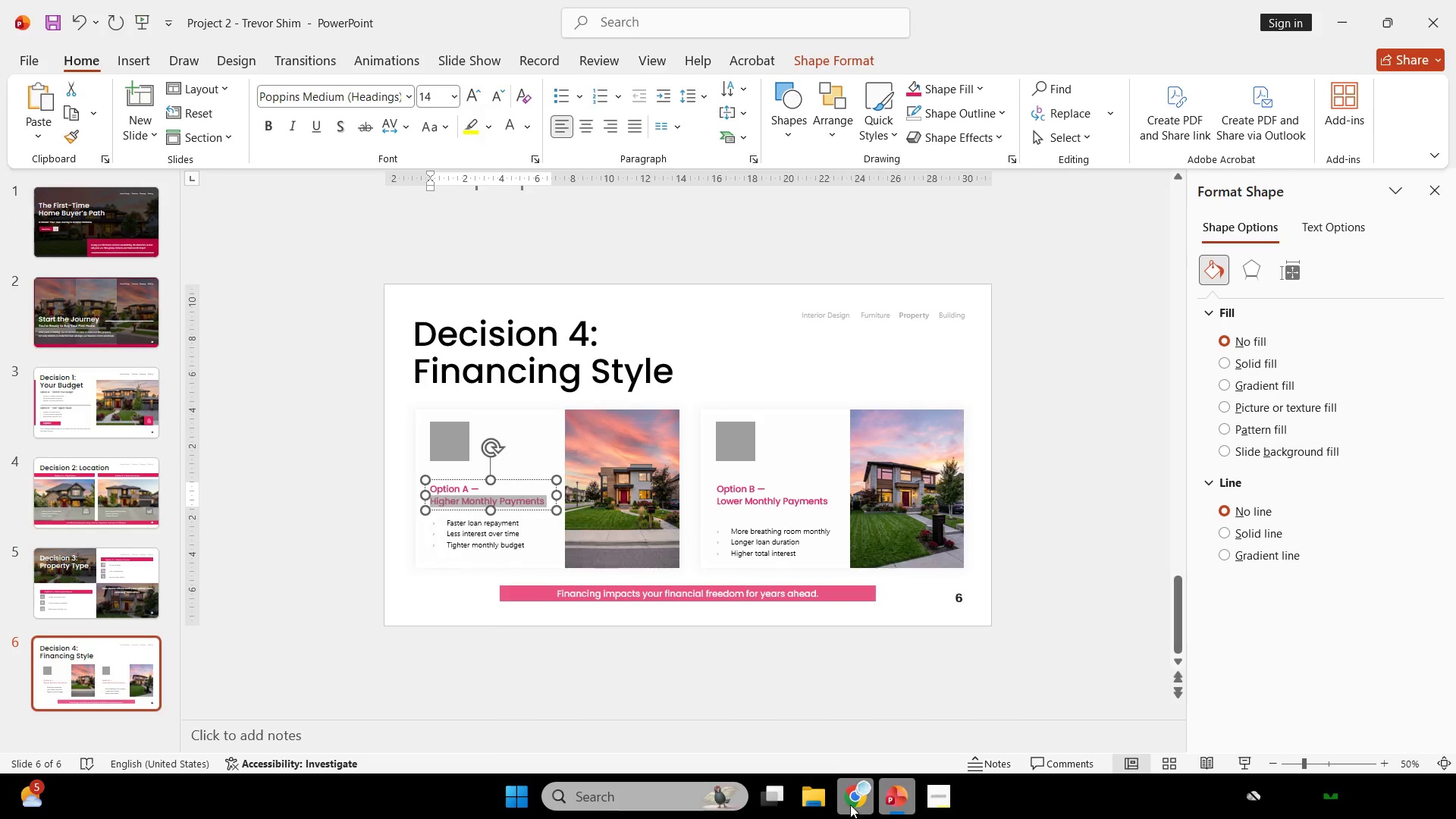 
left_click([850, 805])
 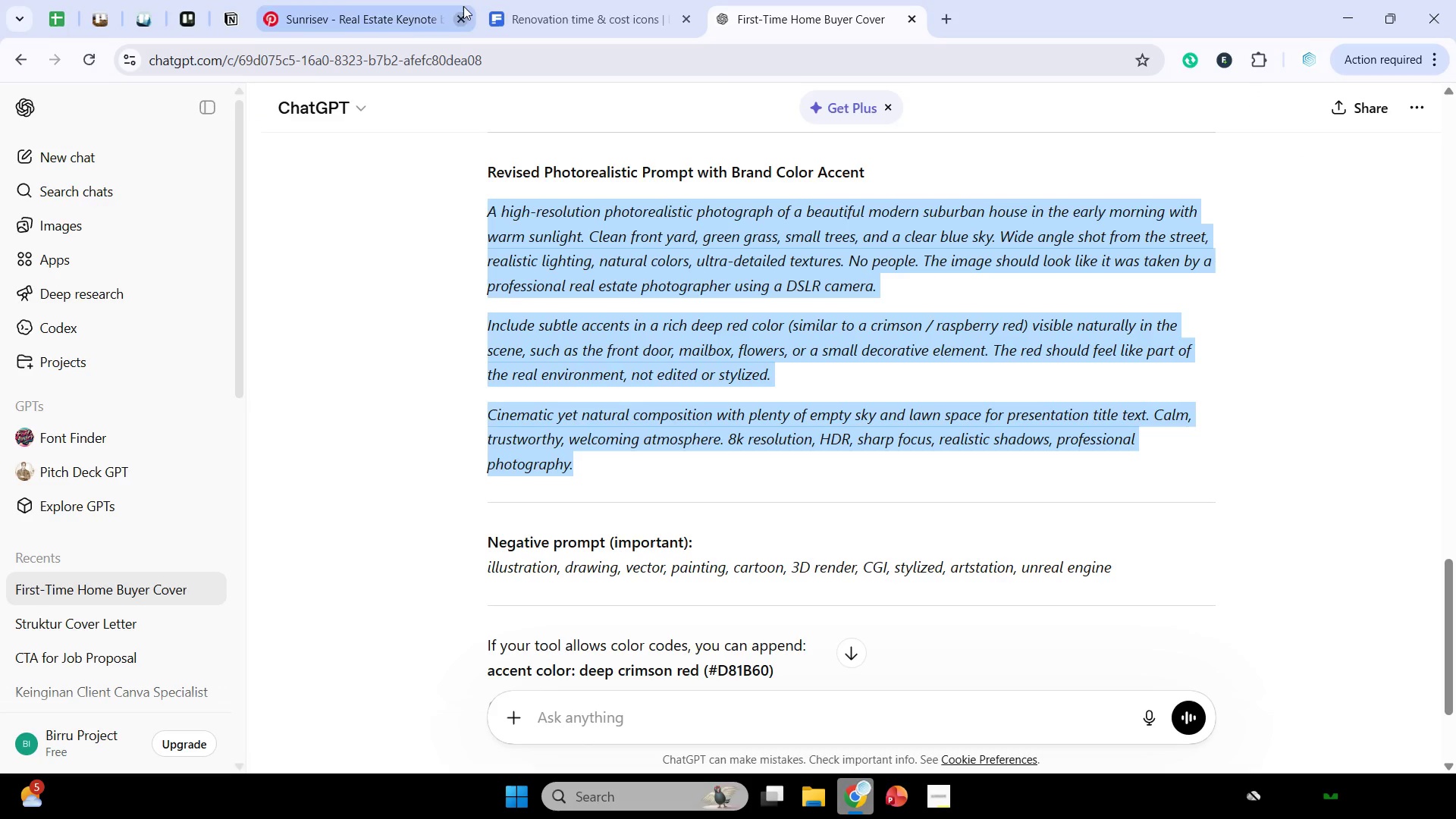 
left_click([600, 0])
 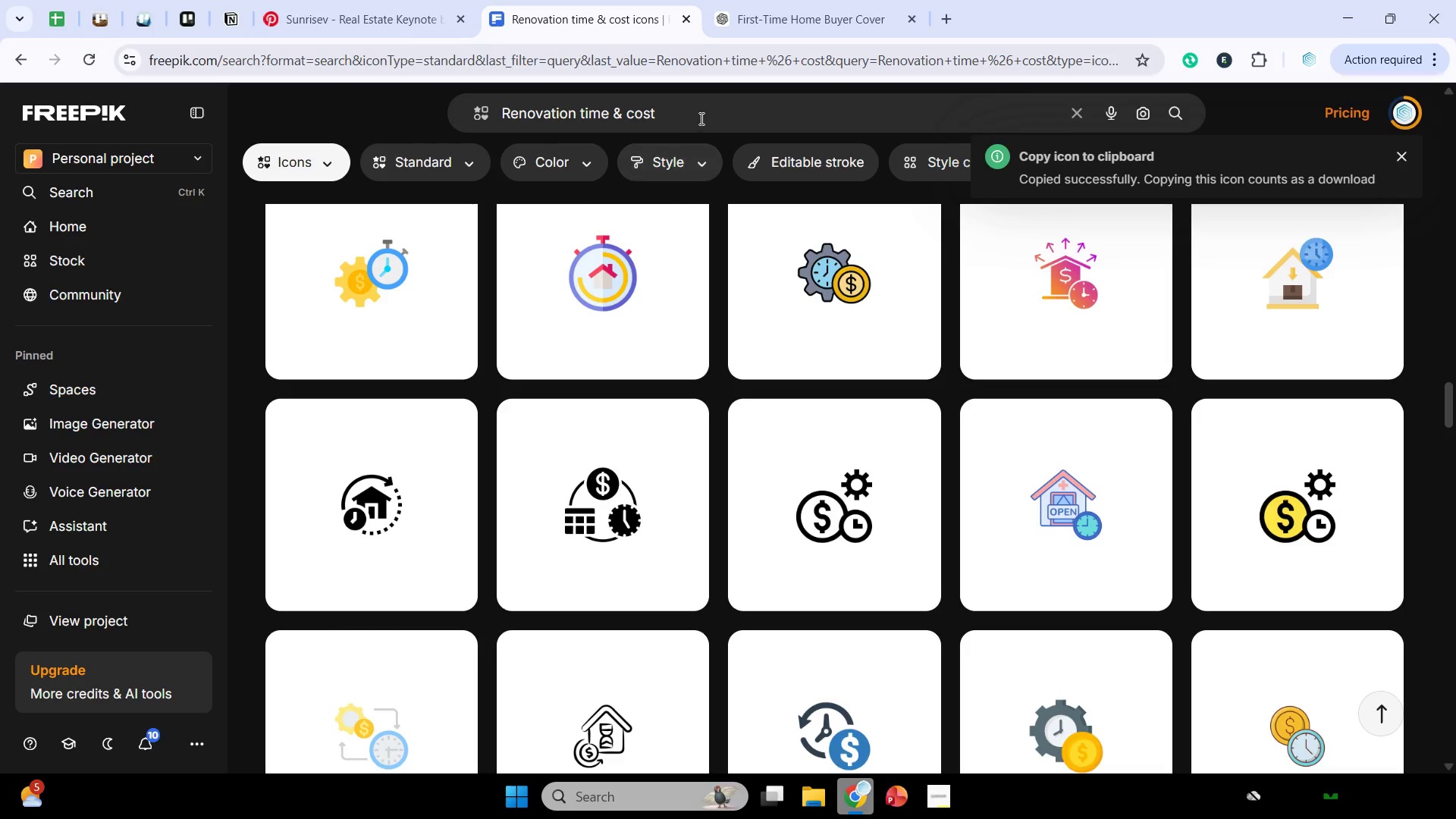 
left_click_drag(start_coordinate=[702, 117], to_coordinate=[158, 91])
 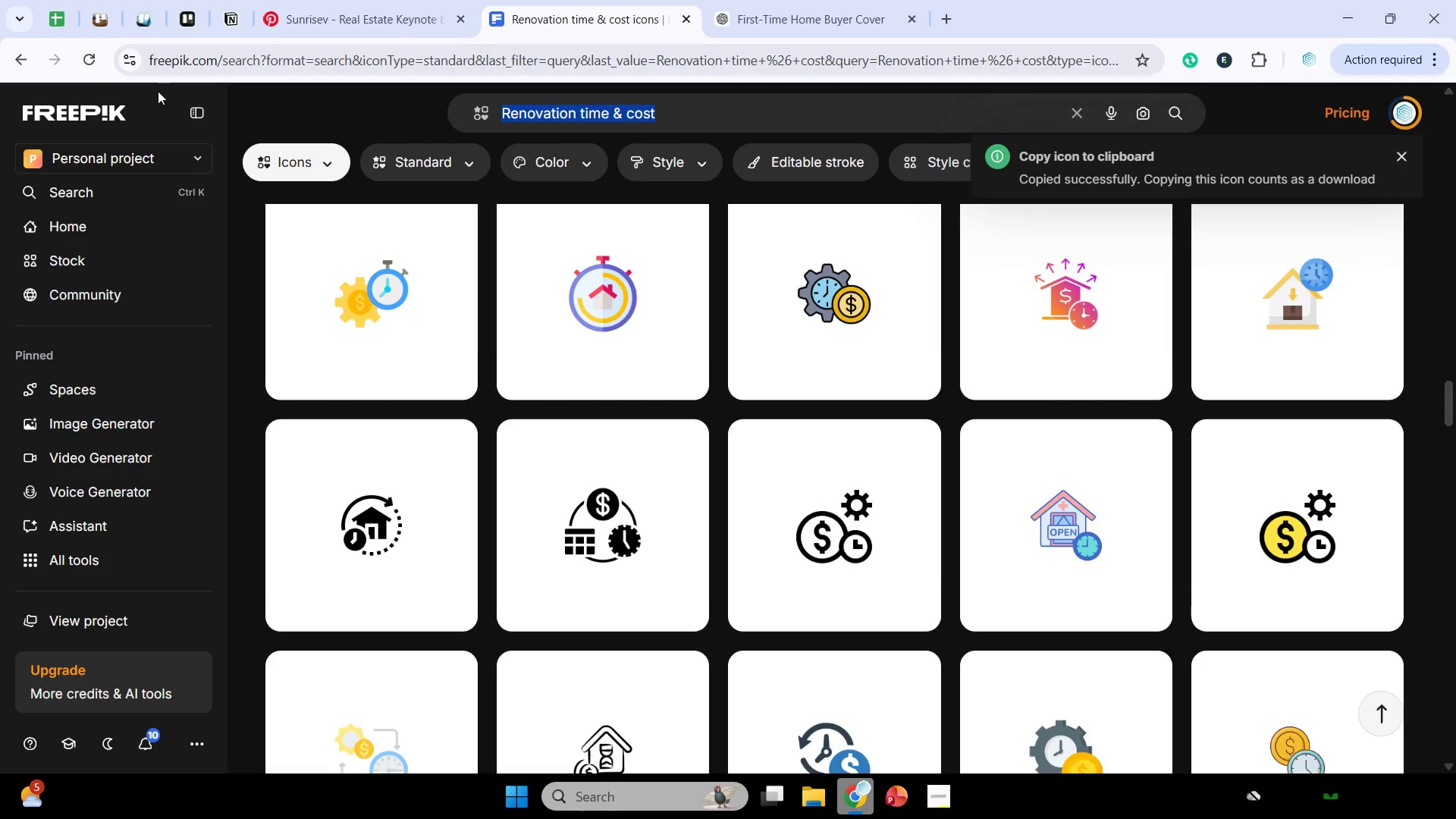 
key(Control+V)
 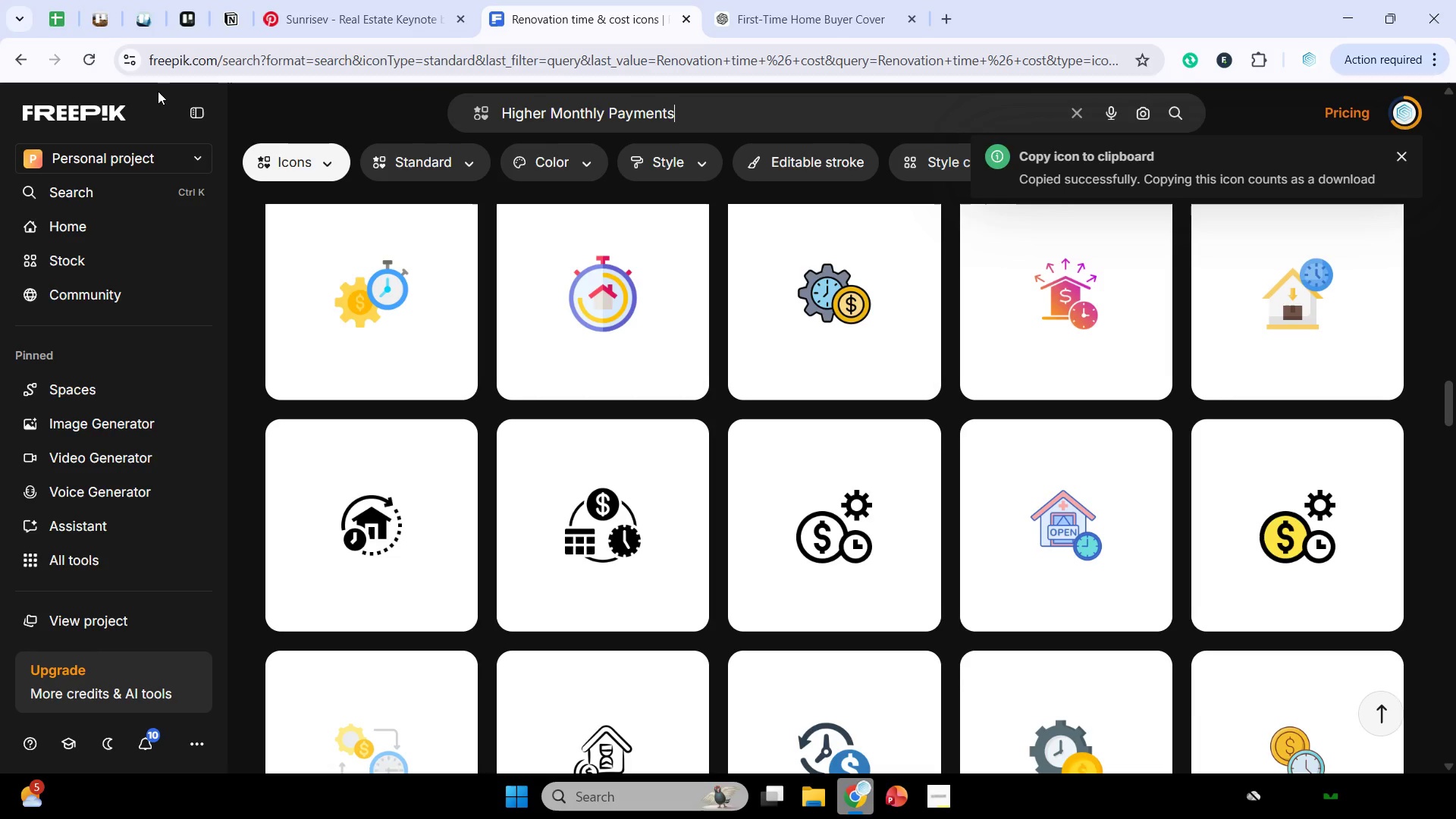 
key(Enter)
 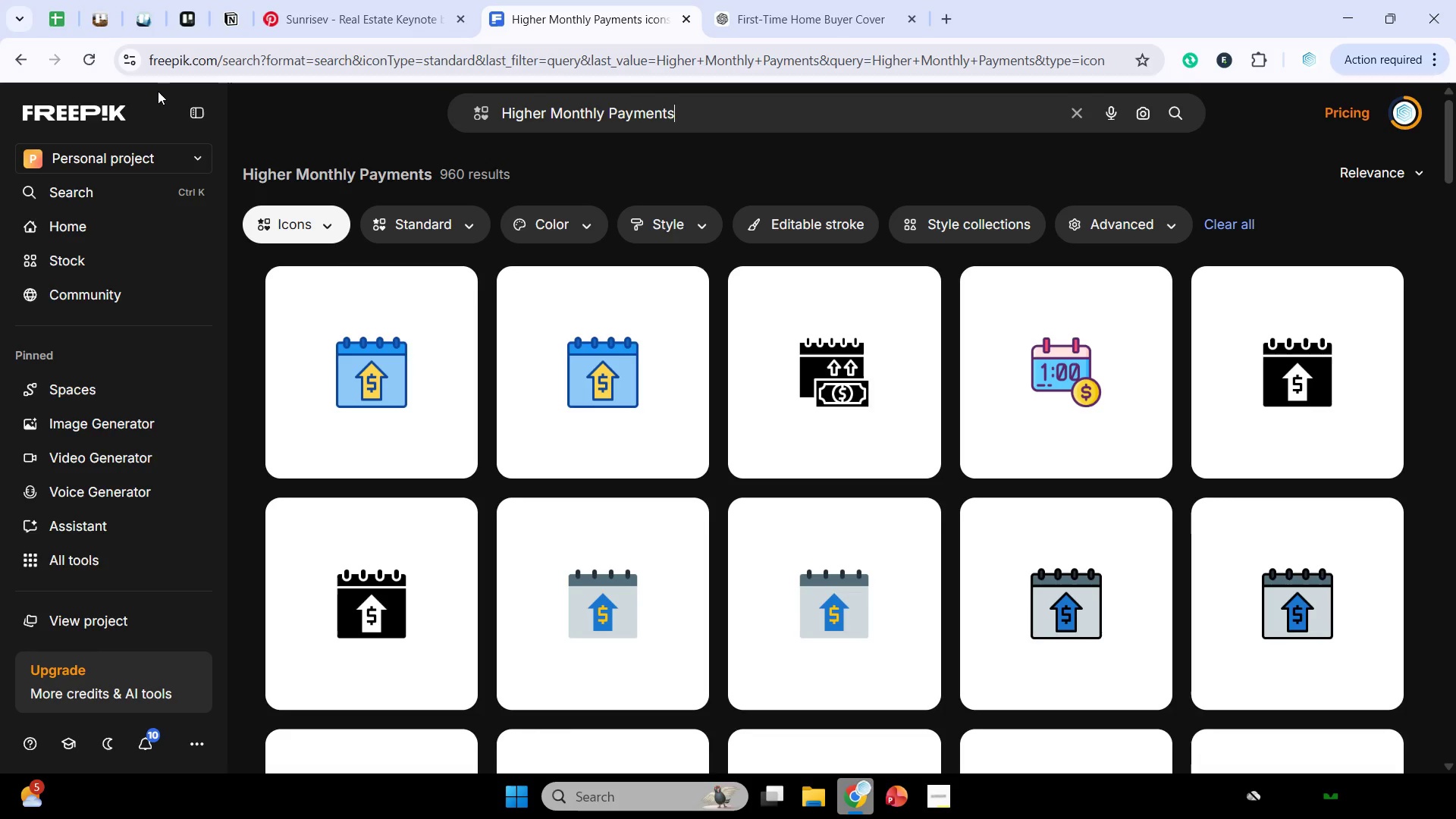 
wait(41.36)
 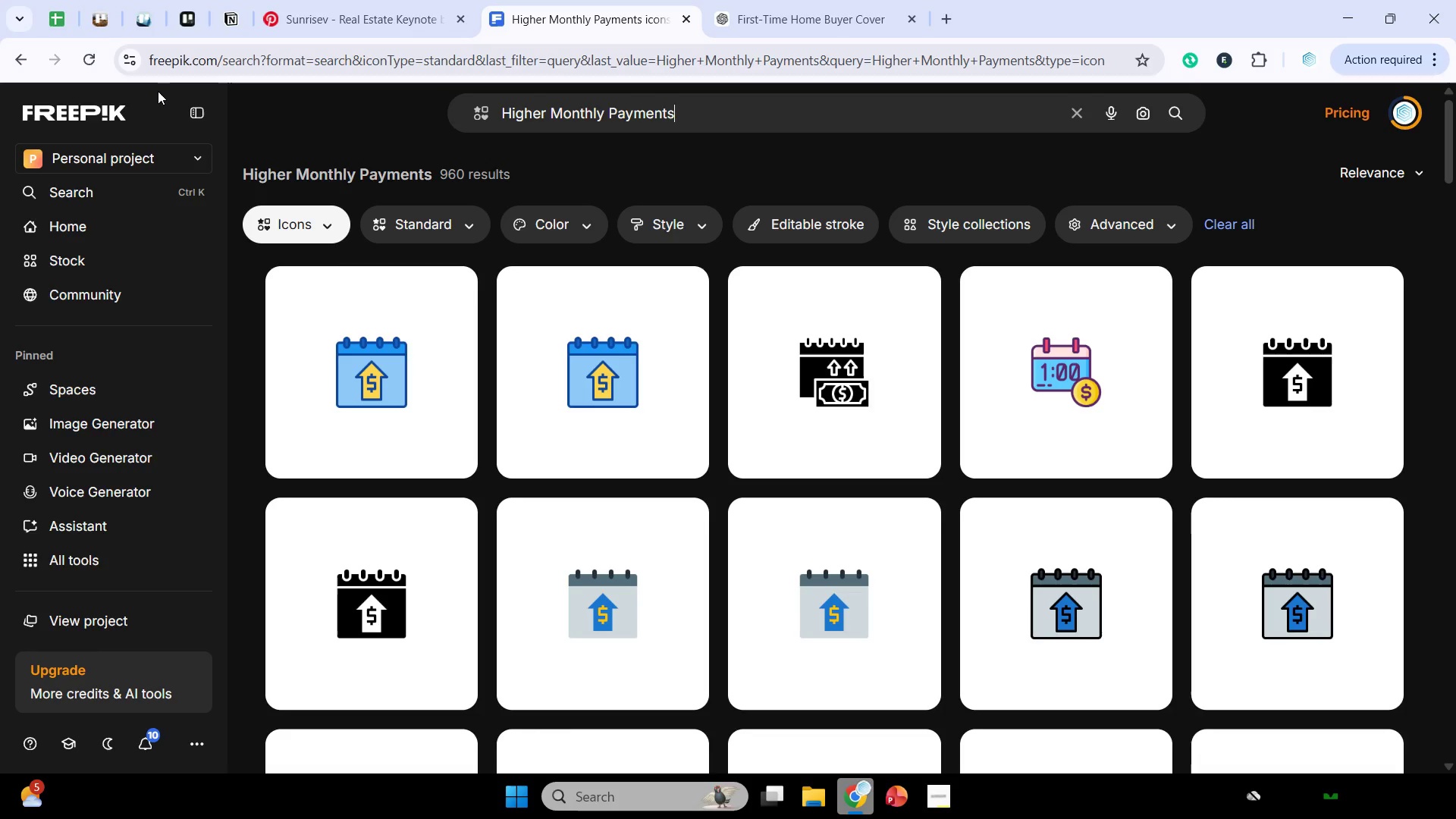 
scroll: coordinate [686, 409], scroll_direction: down, amount: 7.0
 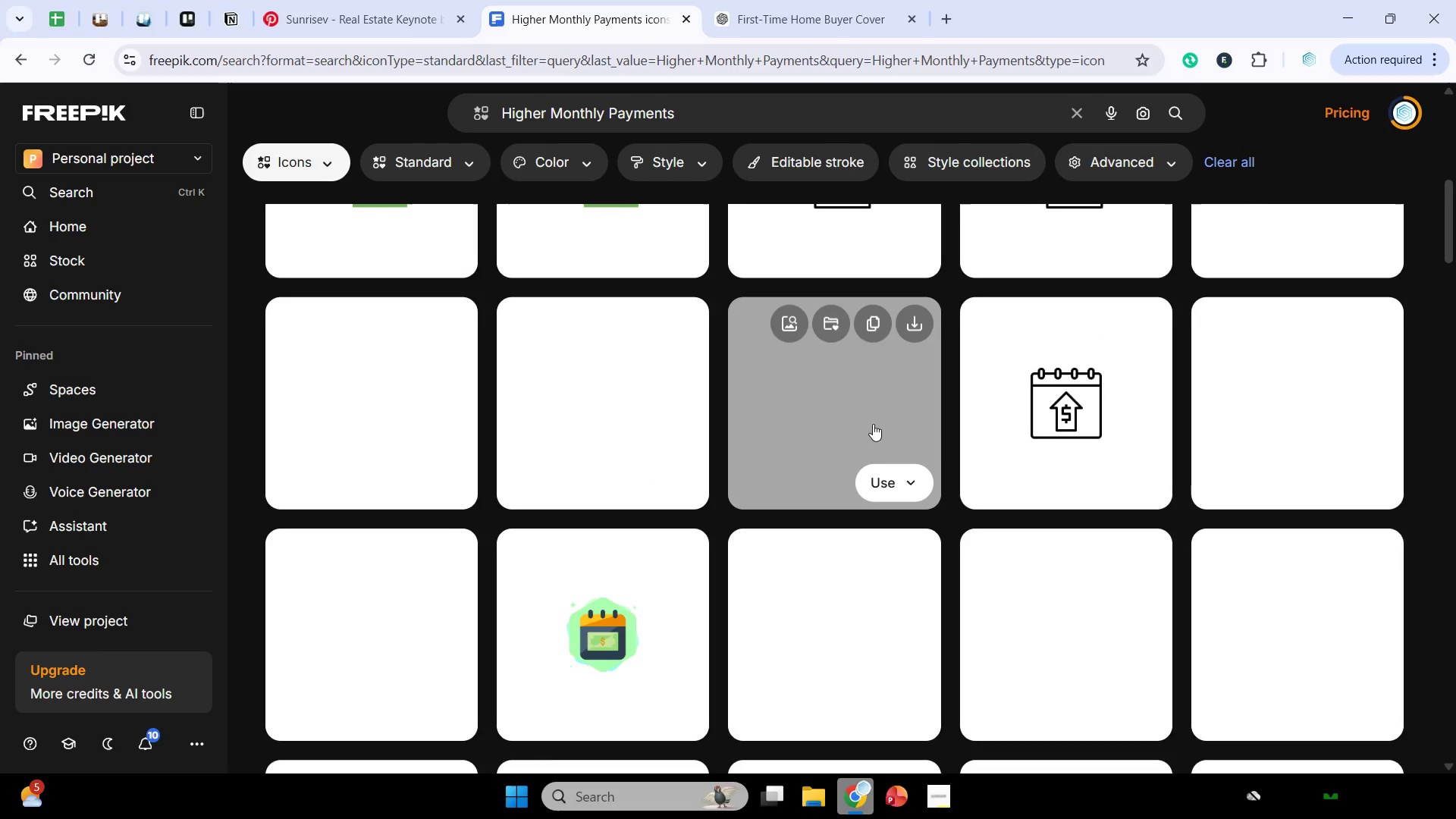 
scroll: coordinate [930, 442], scroll_direction: up, amount: 1.0
 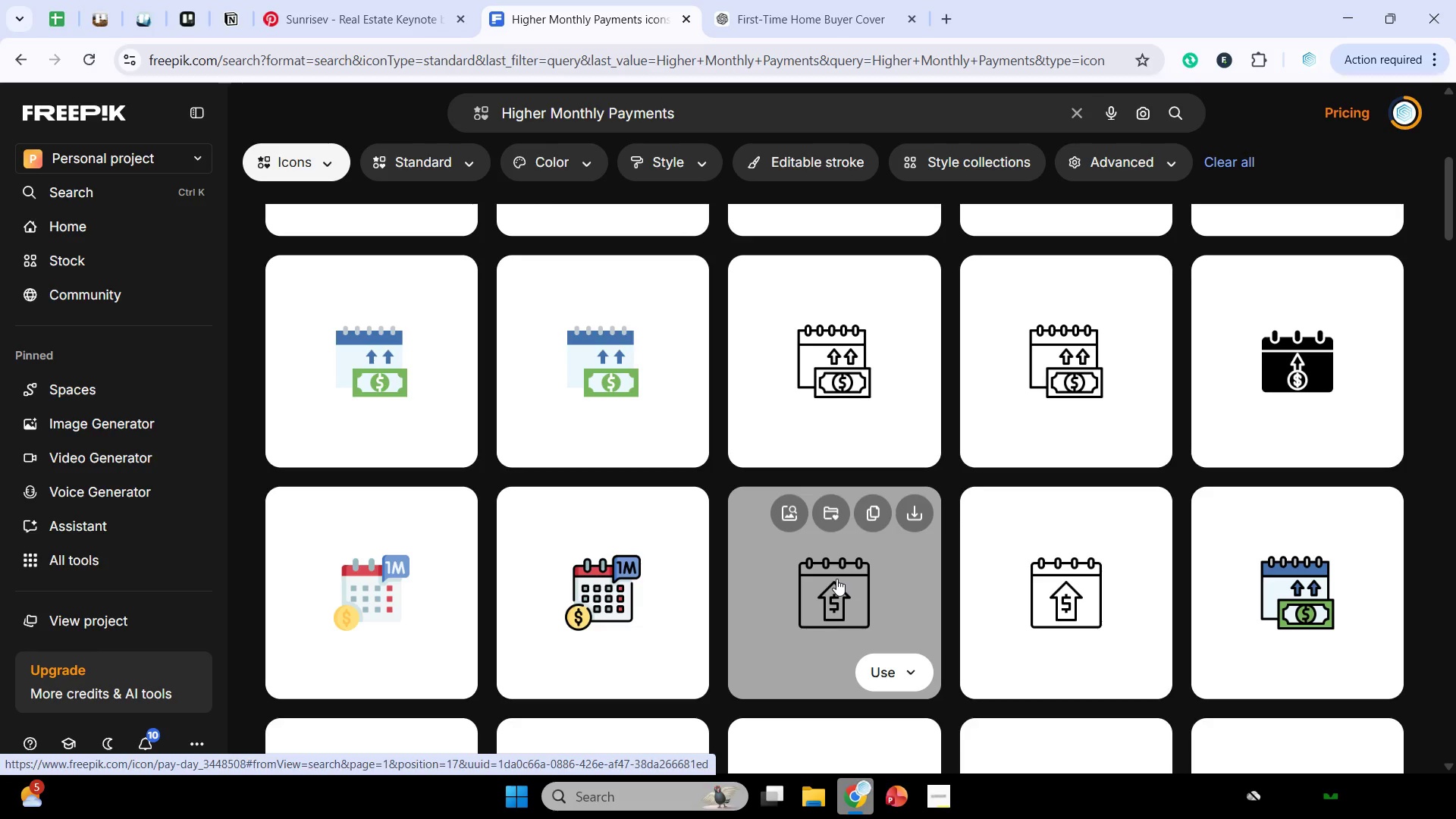 
wait(302.89)
 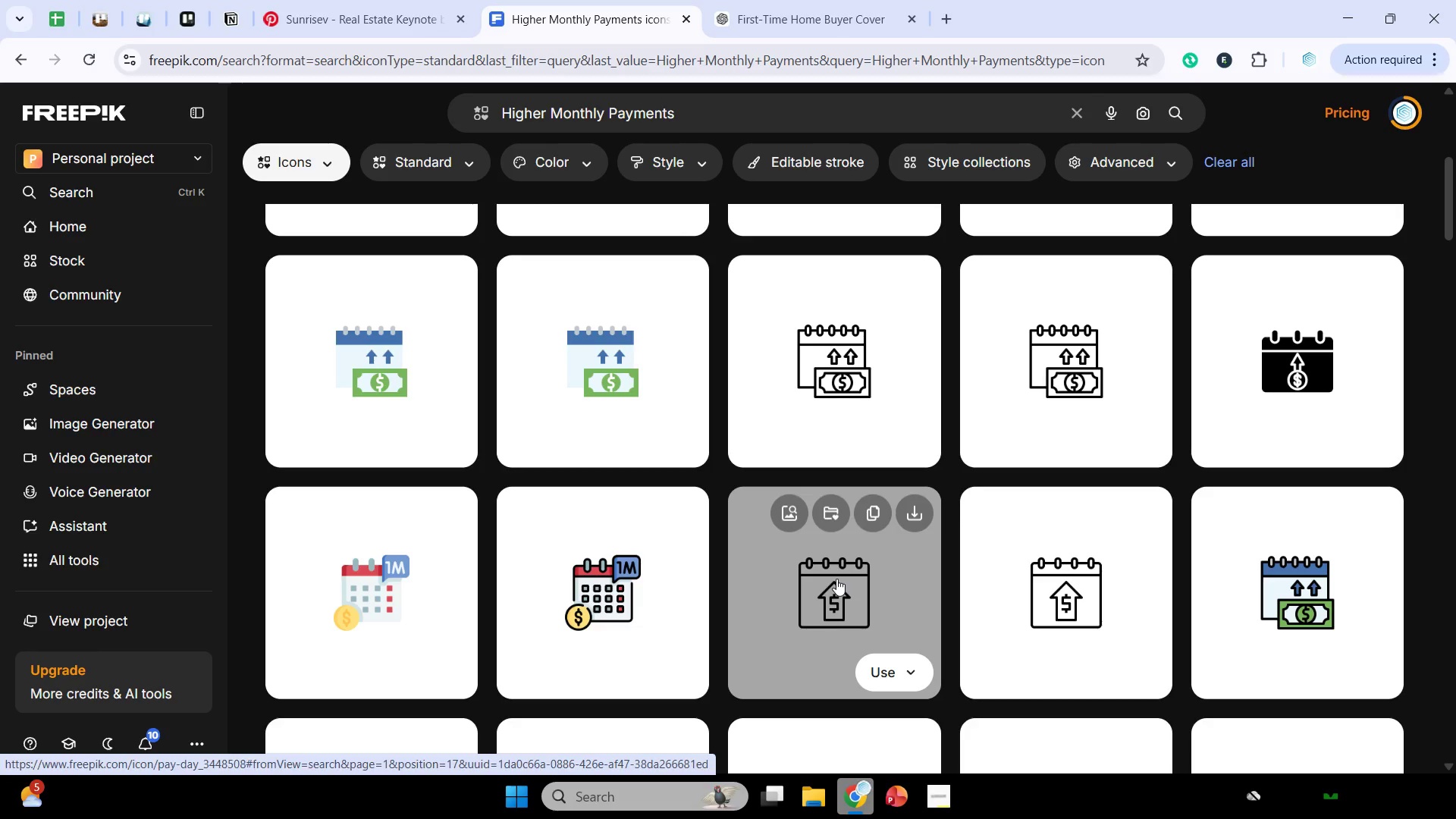 
scroll: coordinate [906, 535], scroll_direction: down, amount: 14.0
 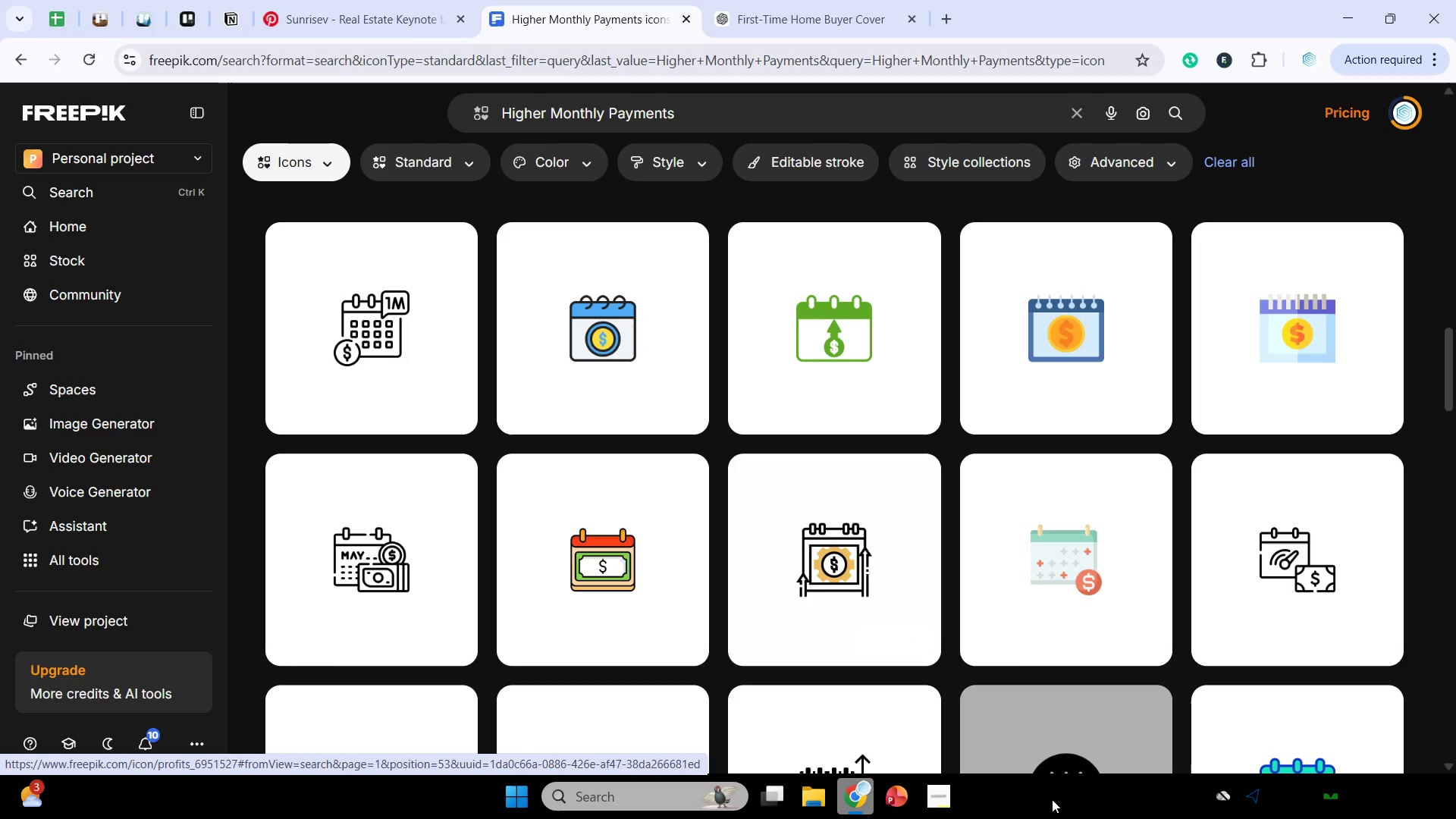 
left_click([946, 805])